 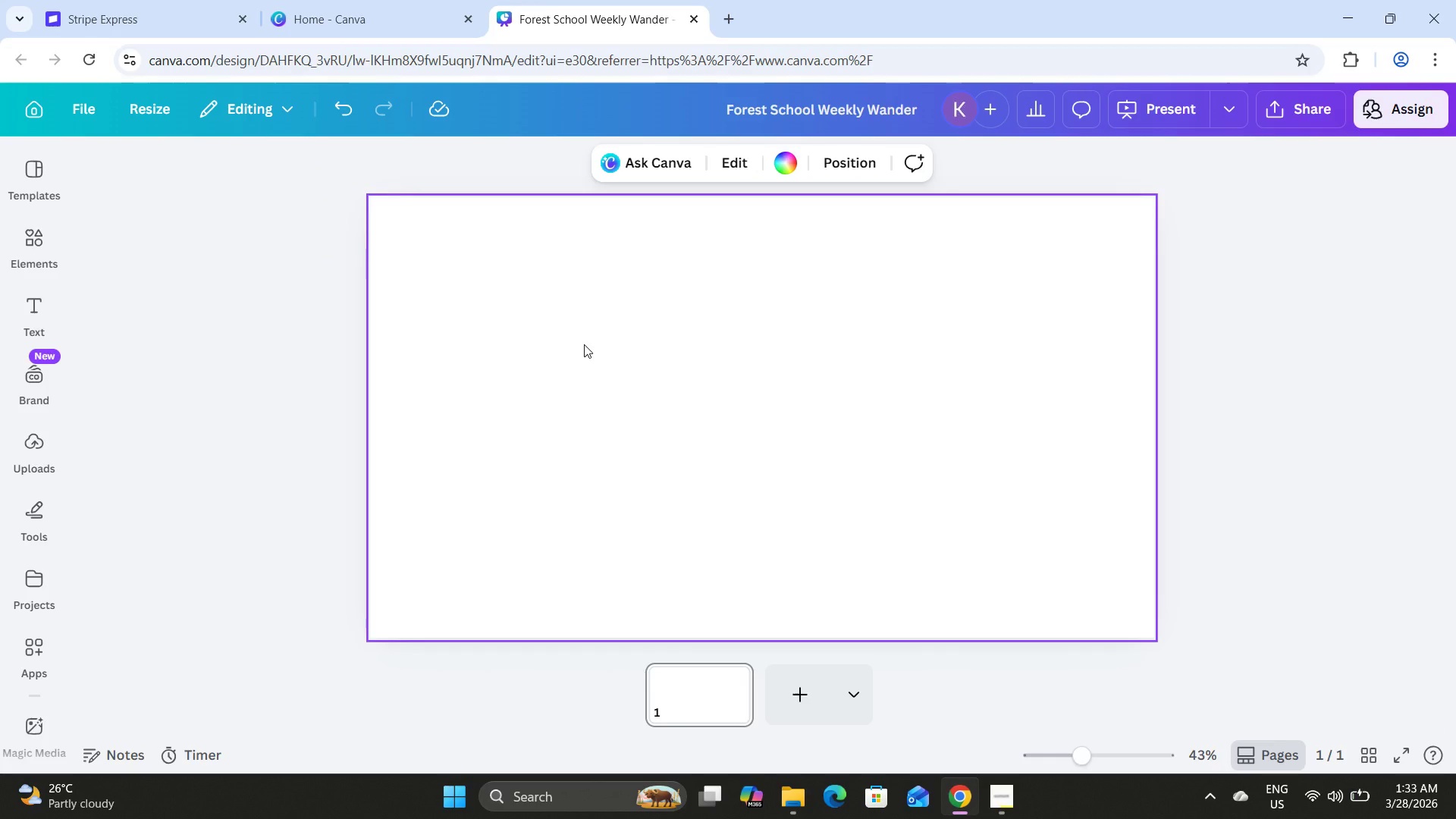 
double_click([584, 344])
 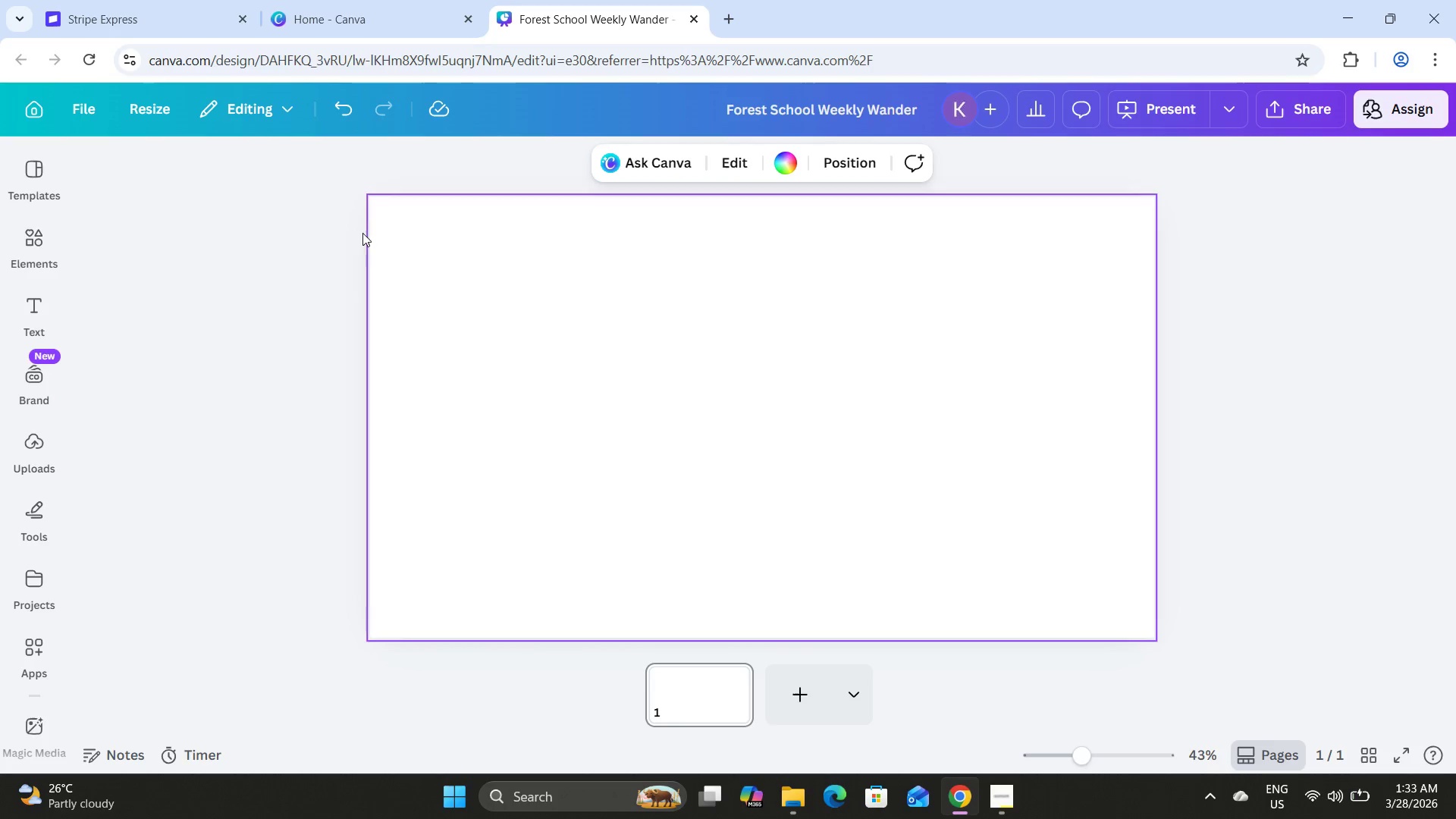 
left_click([782, 167])
 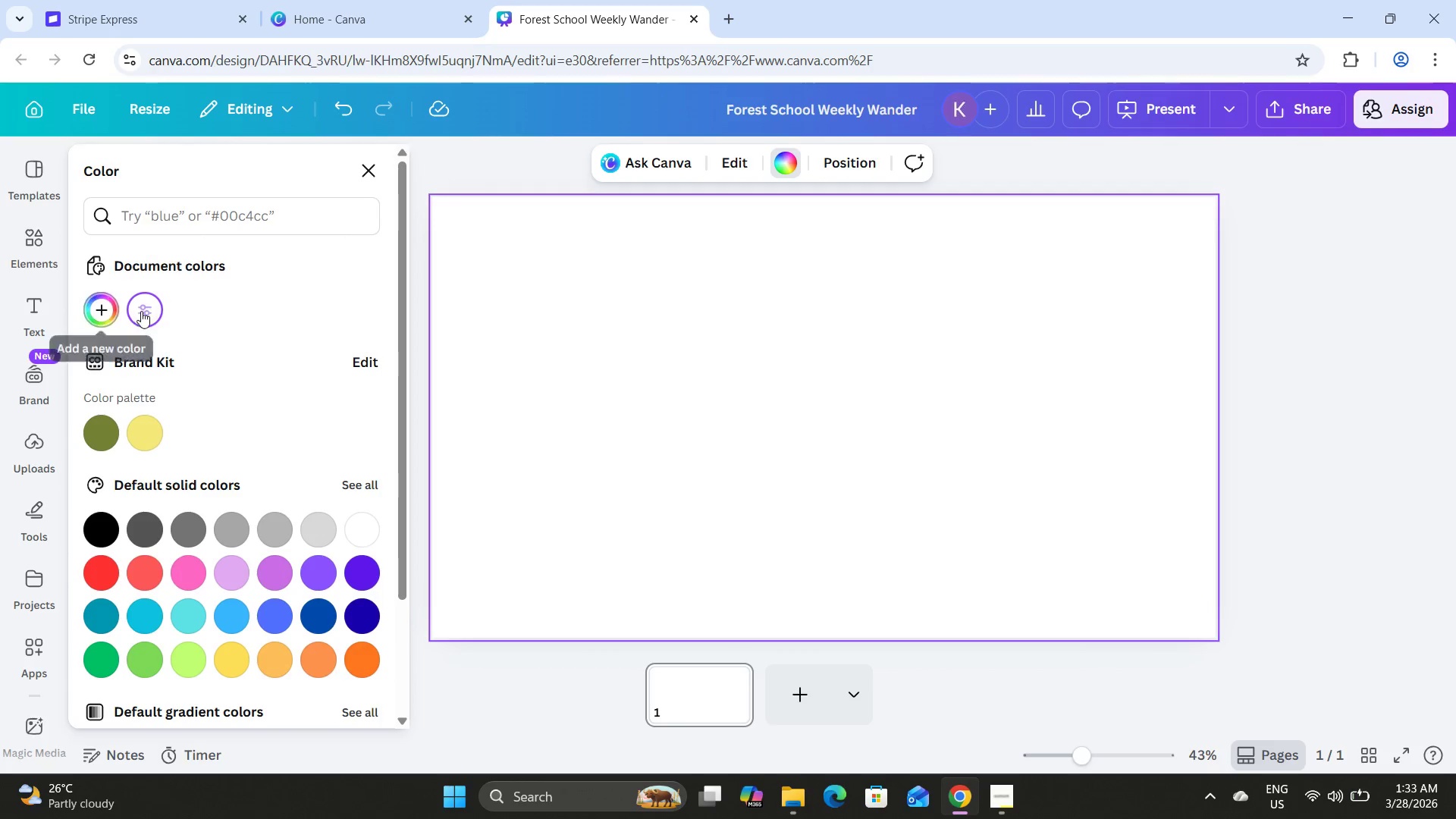 
left_click([146, 311])
 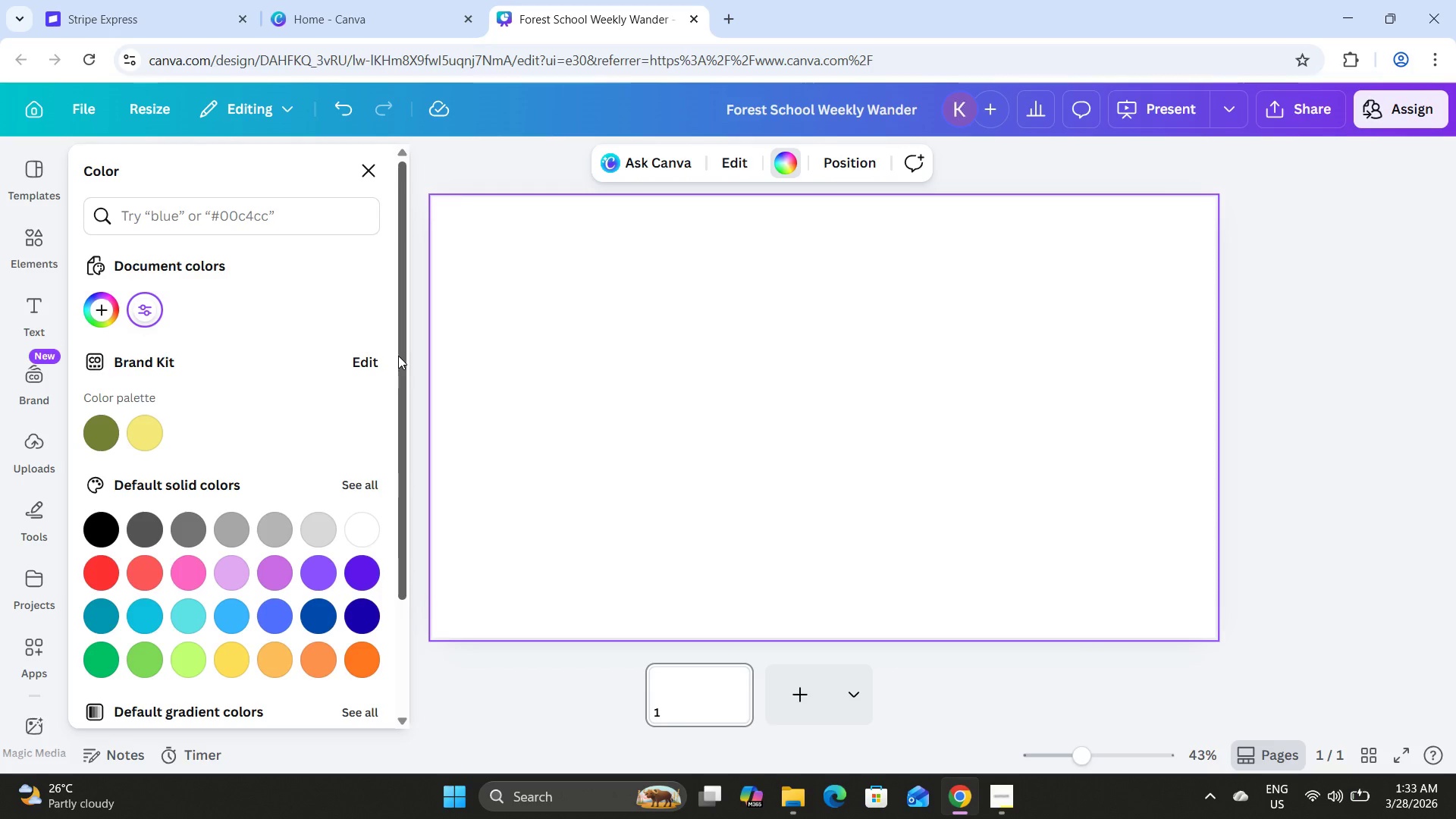 
wait(5.84)
 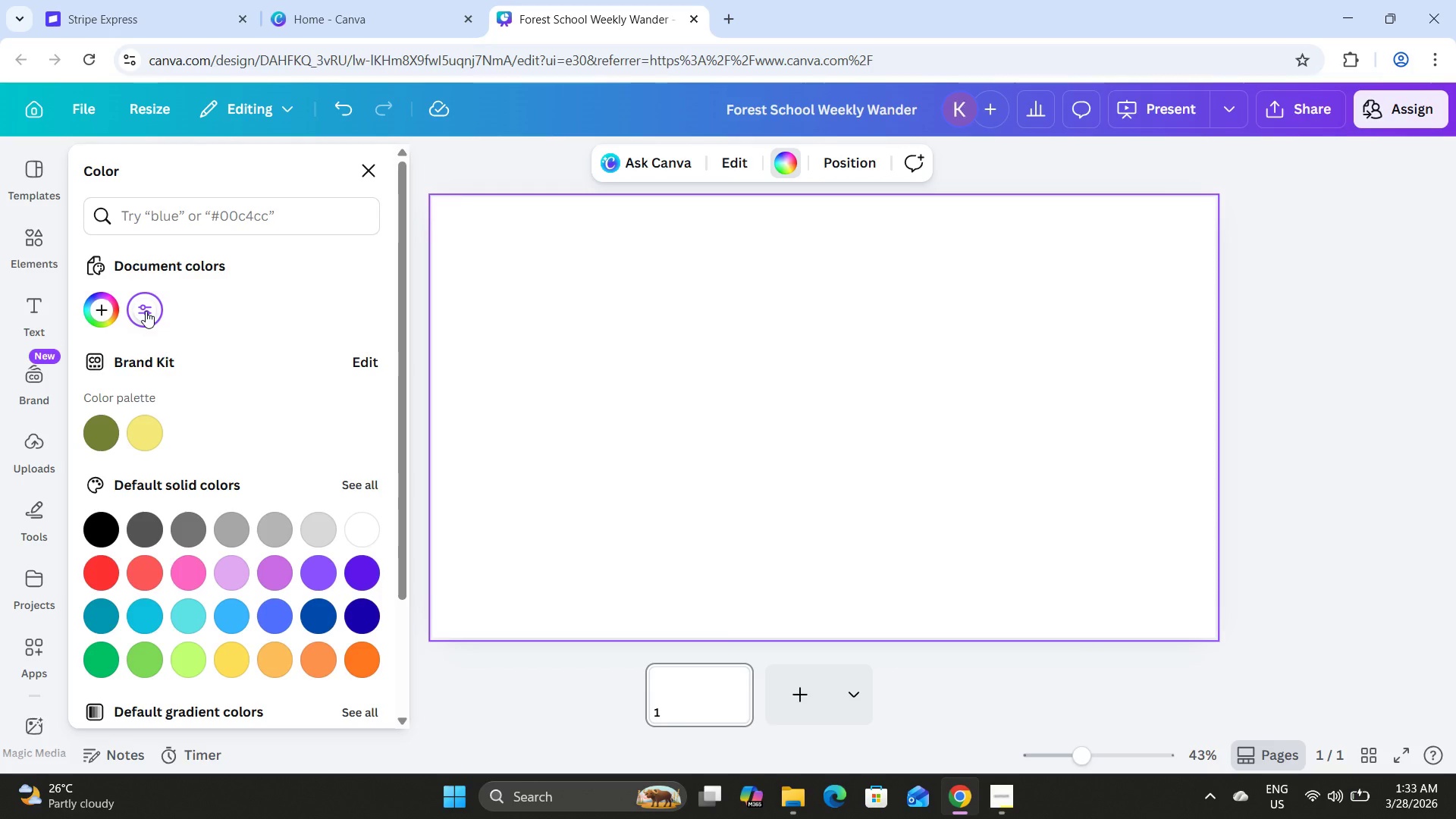 
left_click([127, 316])
 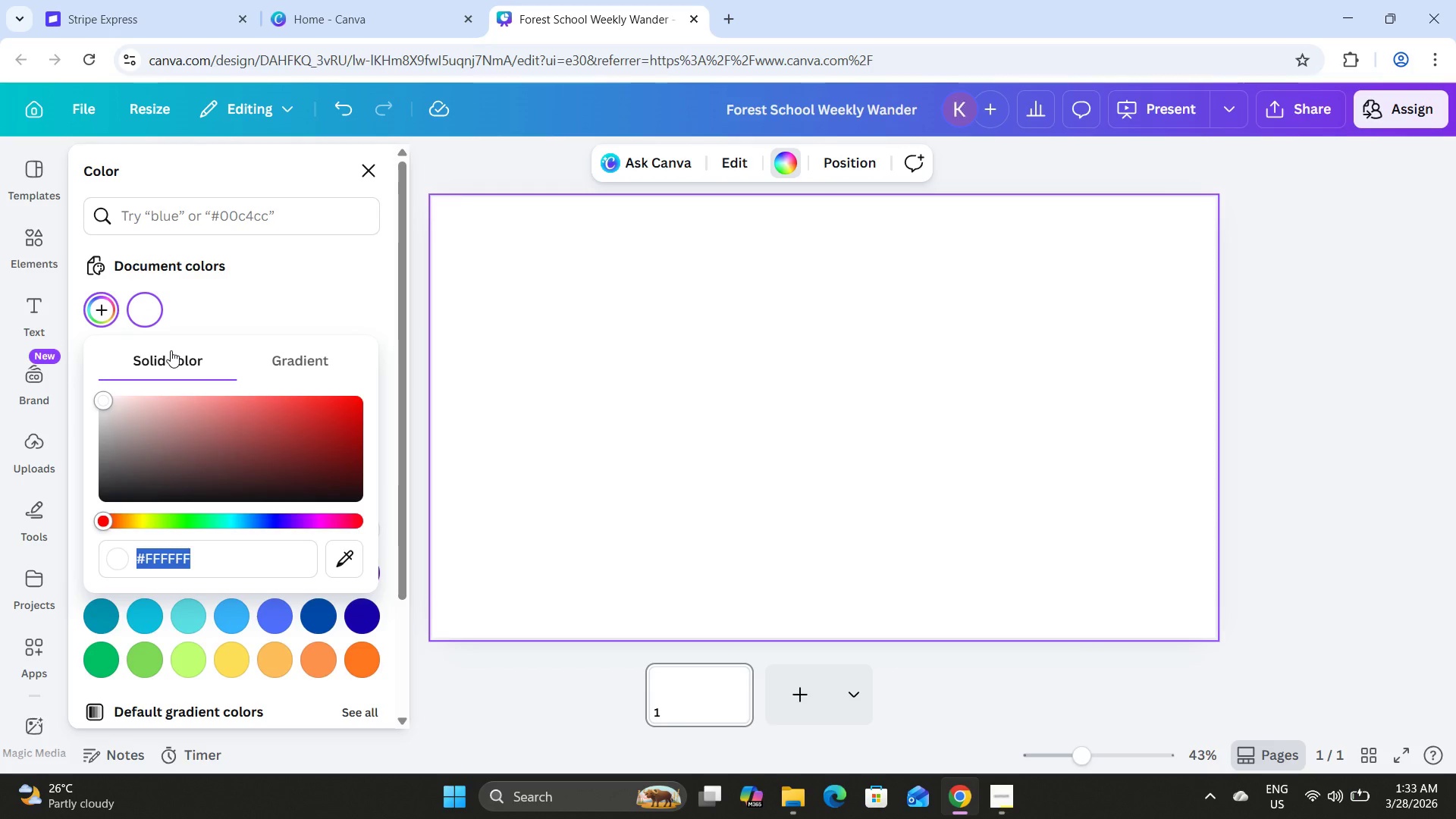 
key(E)
 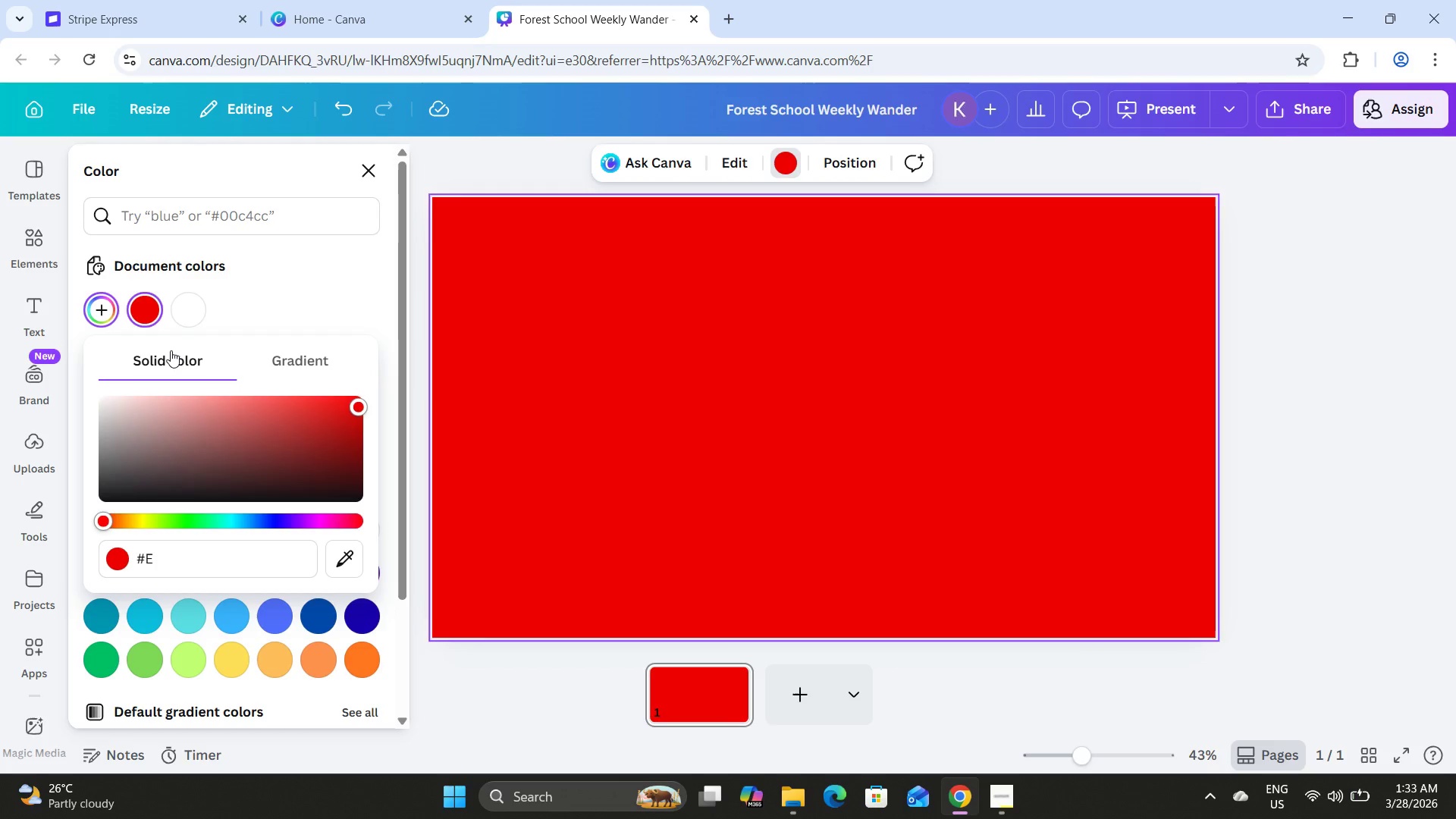 
key(Numpad8)
 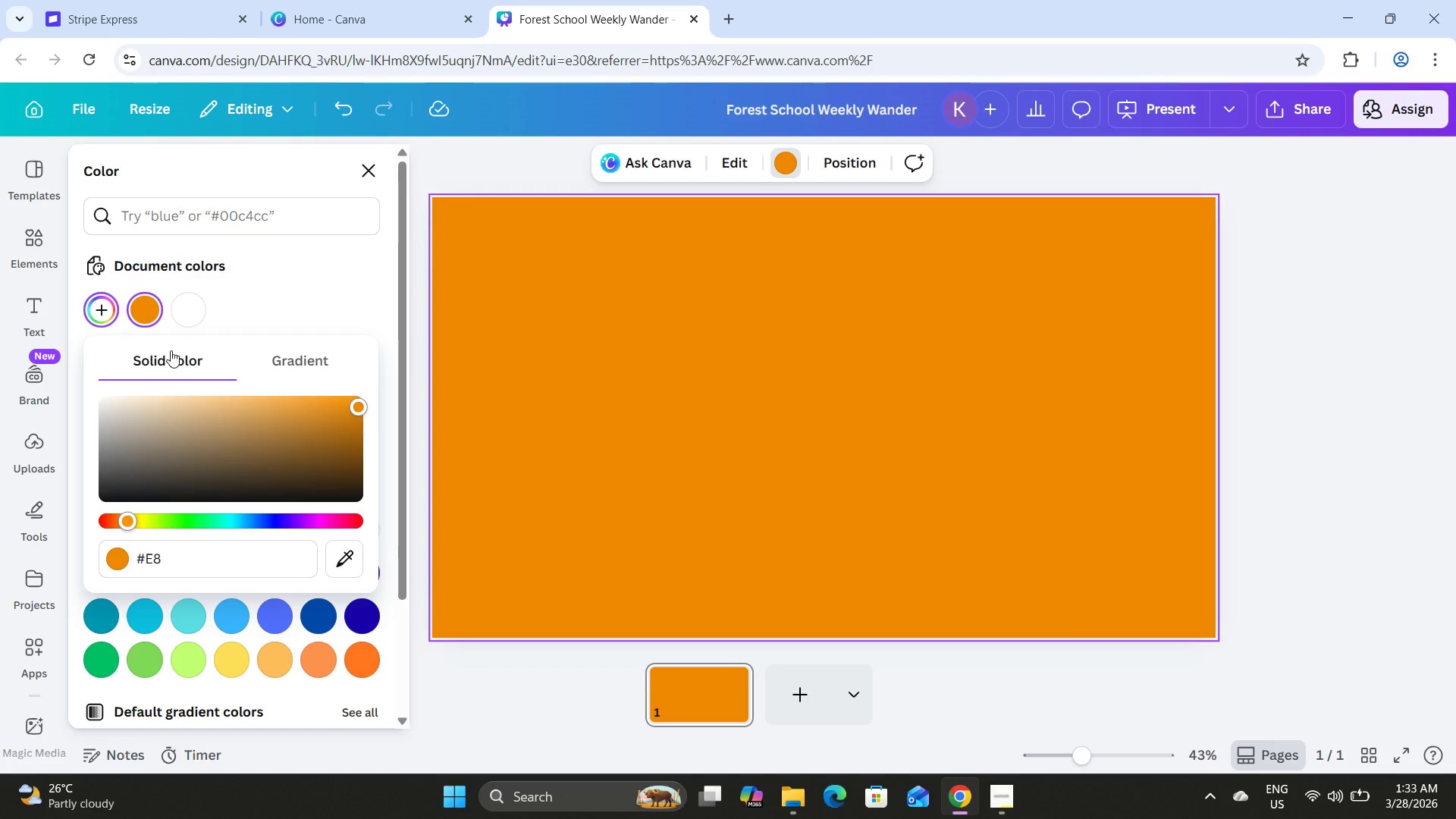 
key(E)
 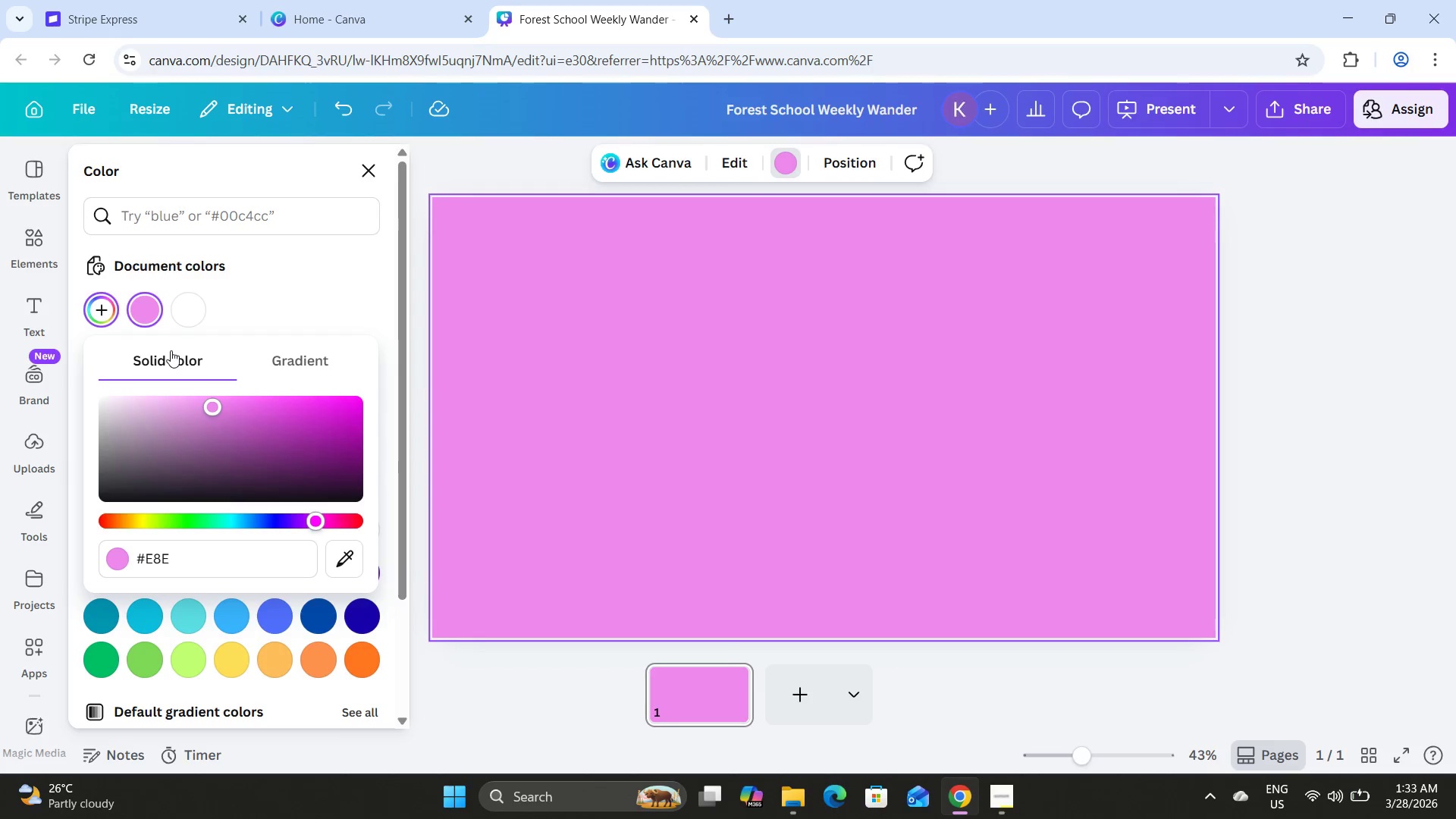 
key(Numpad1)
 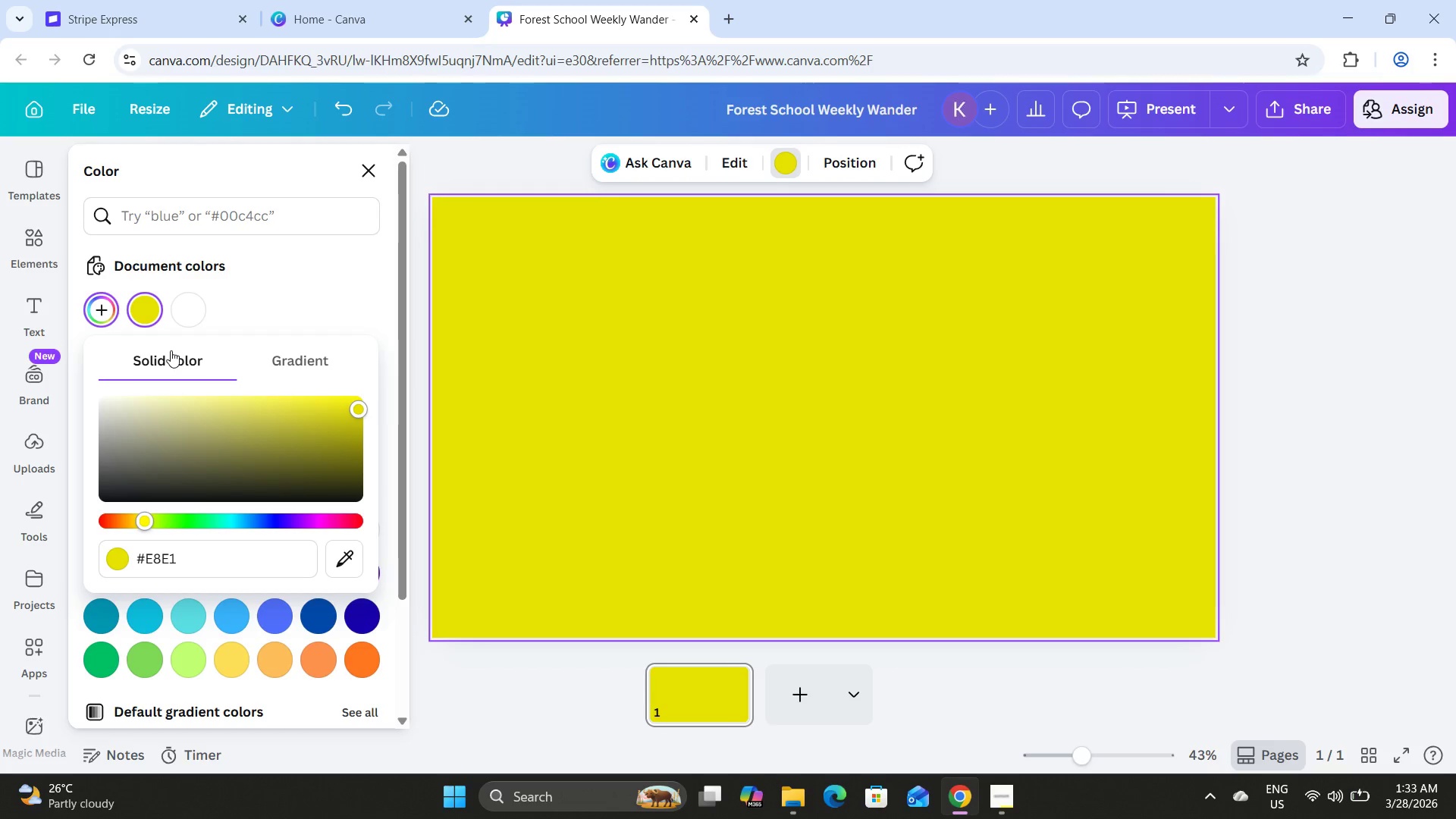 
key(D)
 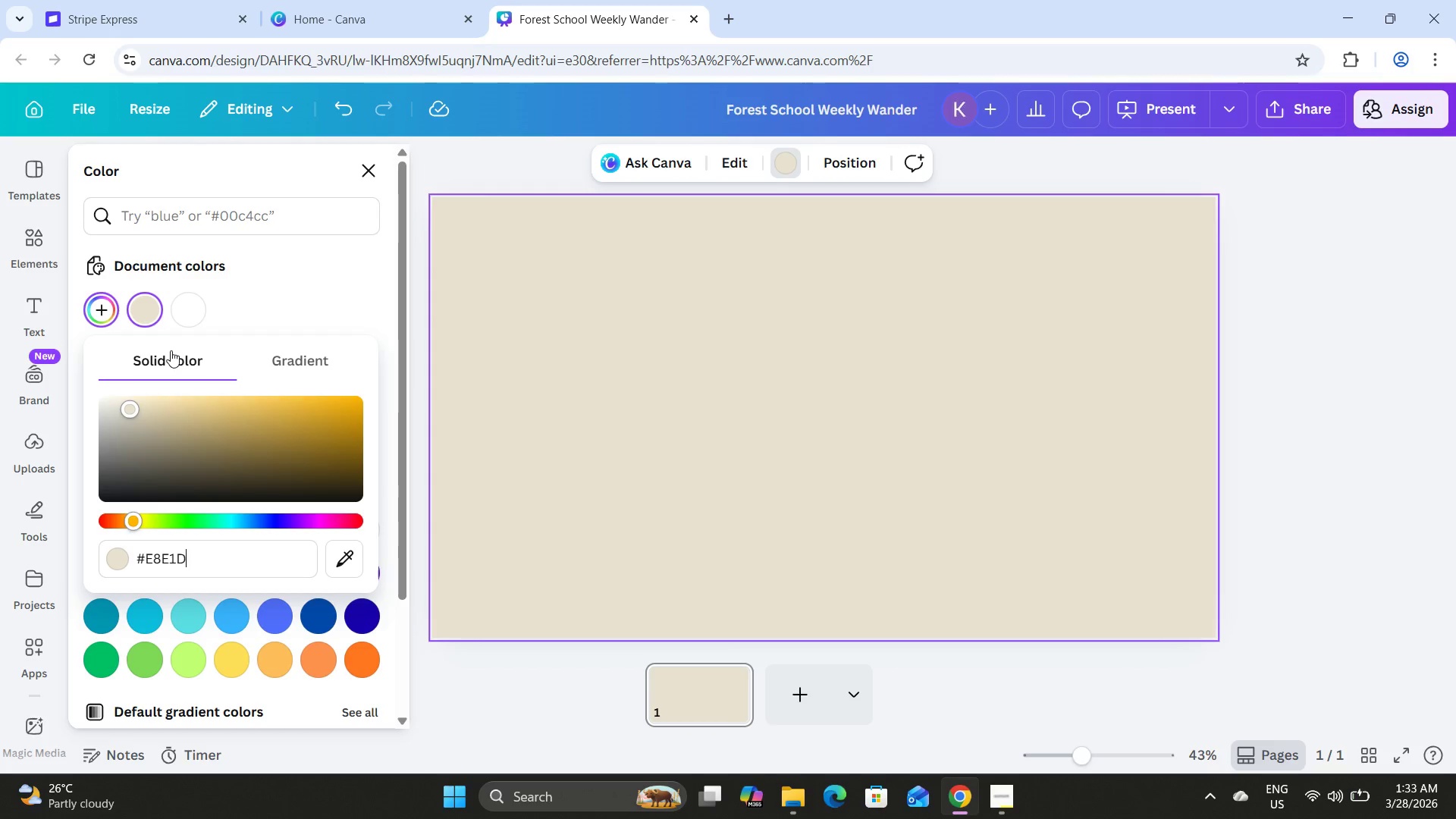 
key(Numpad9)
 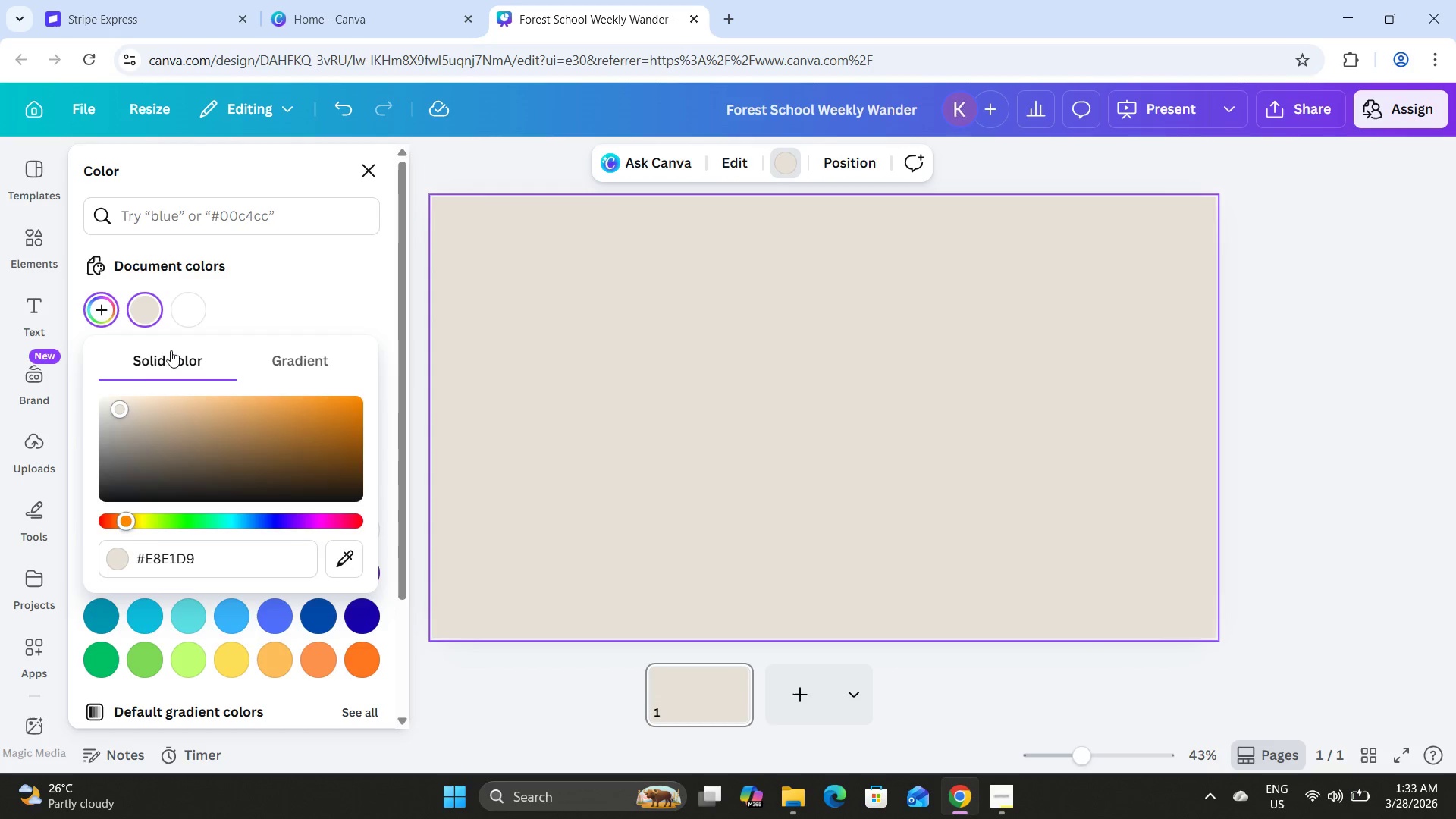 
key(NumpadEnter)
 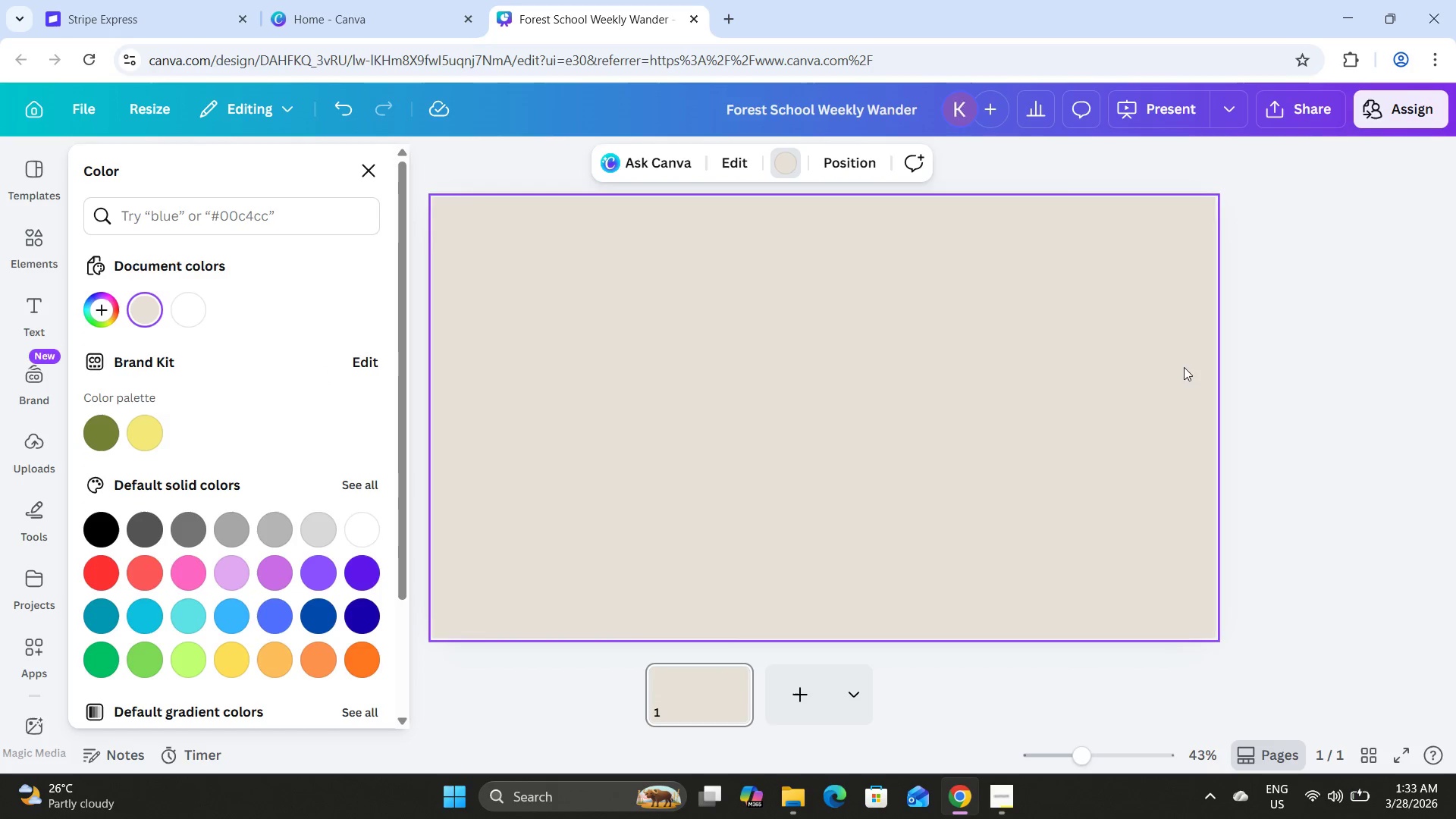 
left_click([1282, 337])
 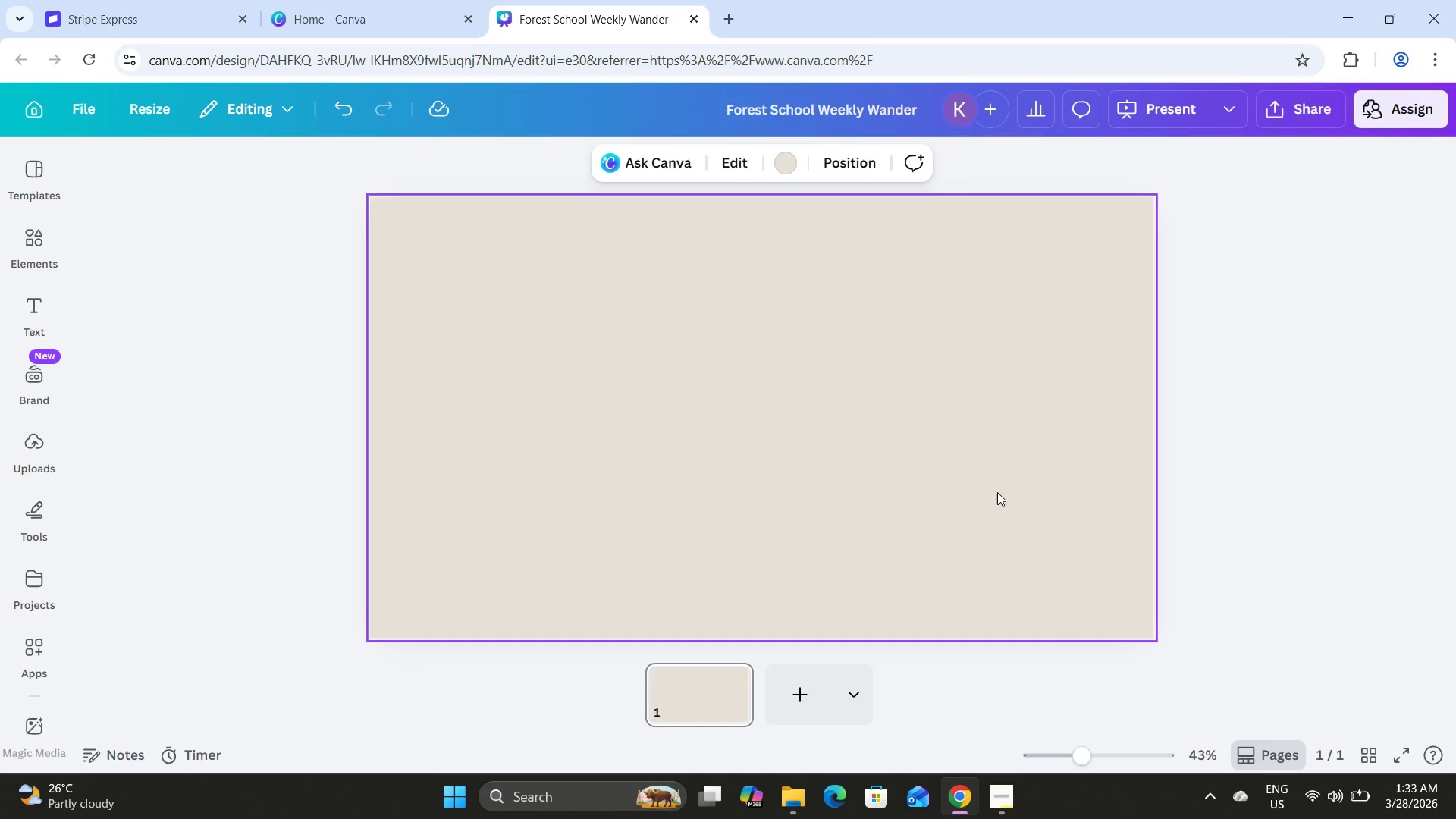 
scroll: coordinate [995, 489], scroll_direction: up, amount: 1.0
 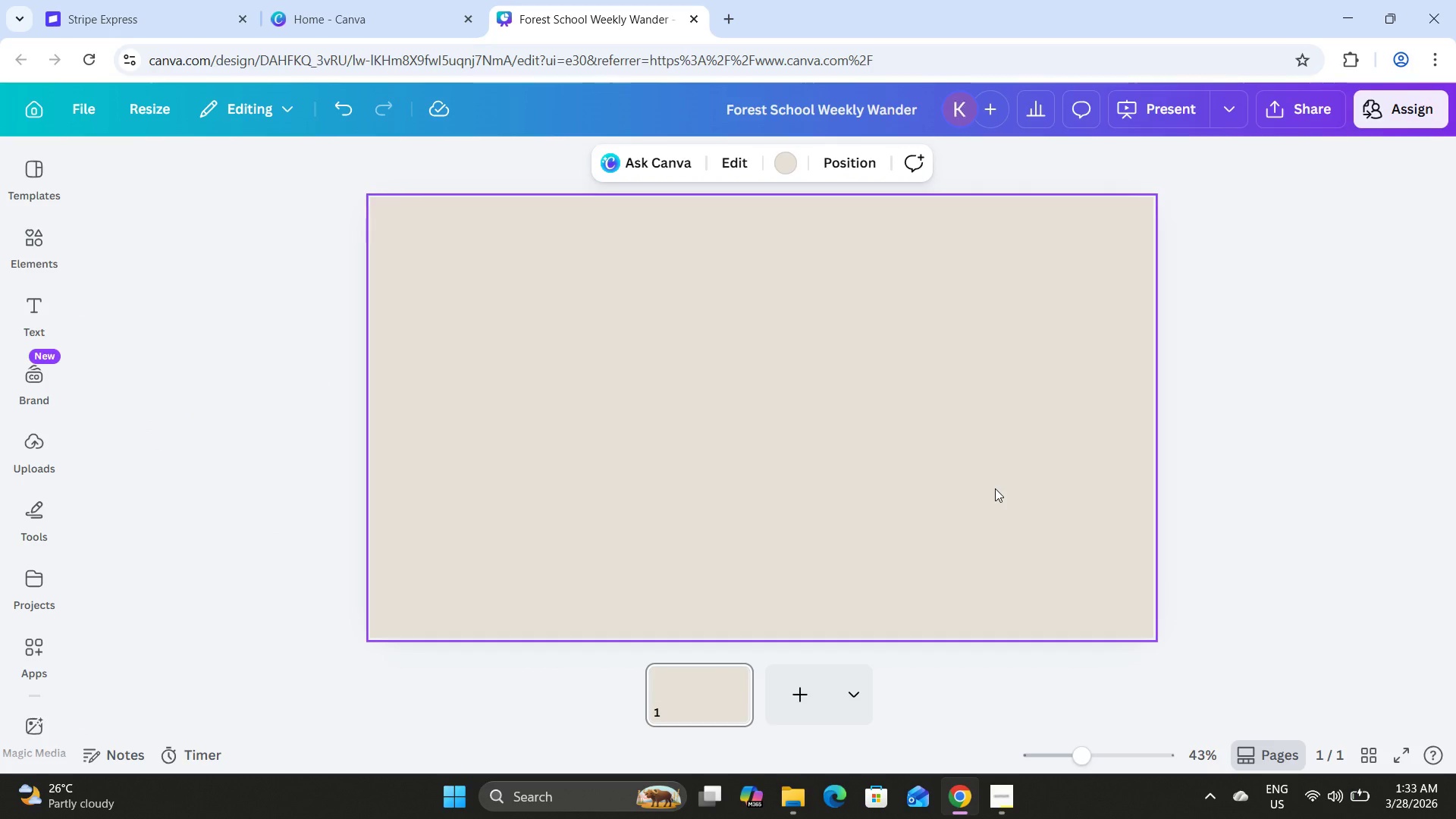 
wait(7.61)
 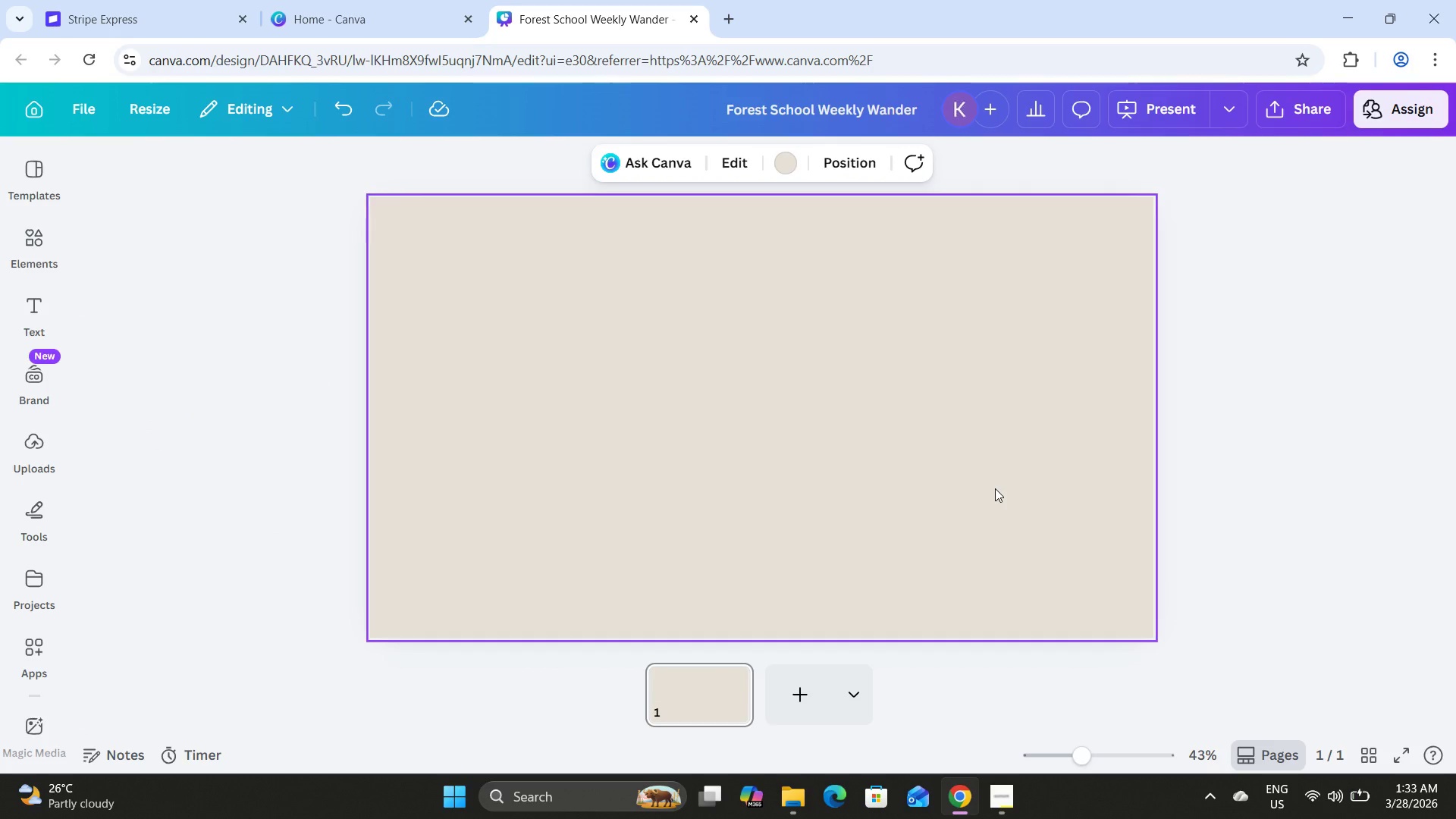 
left_click([30, 233])
 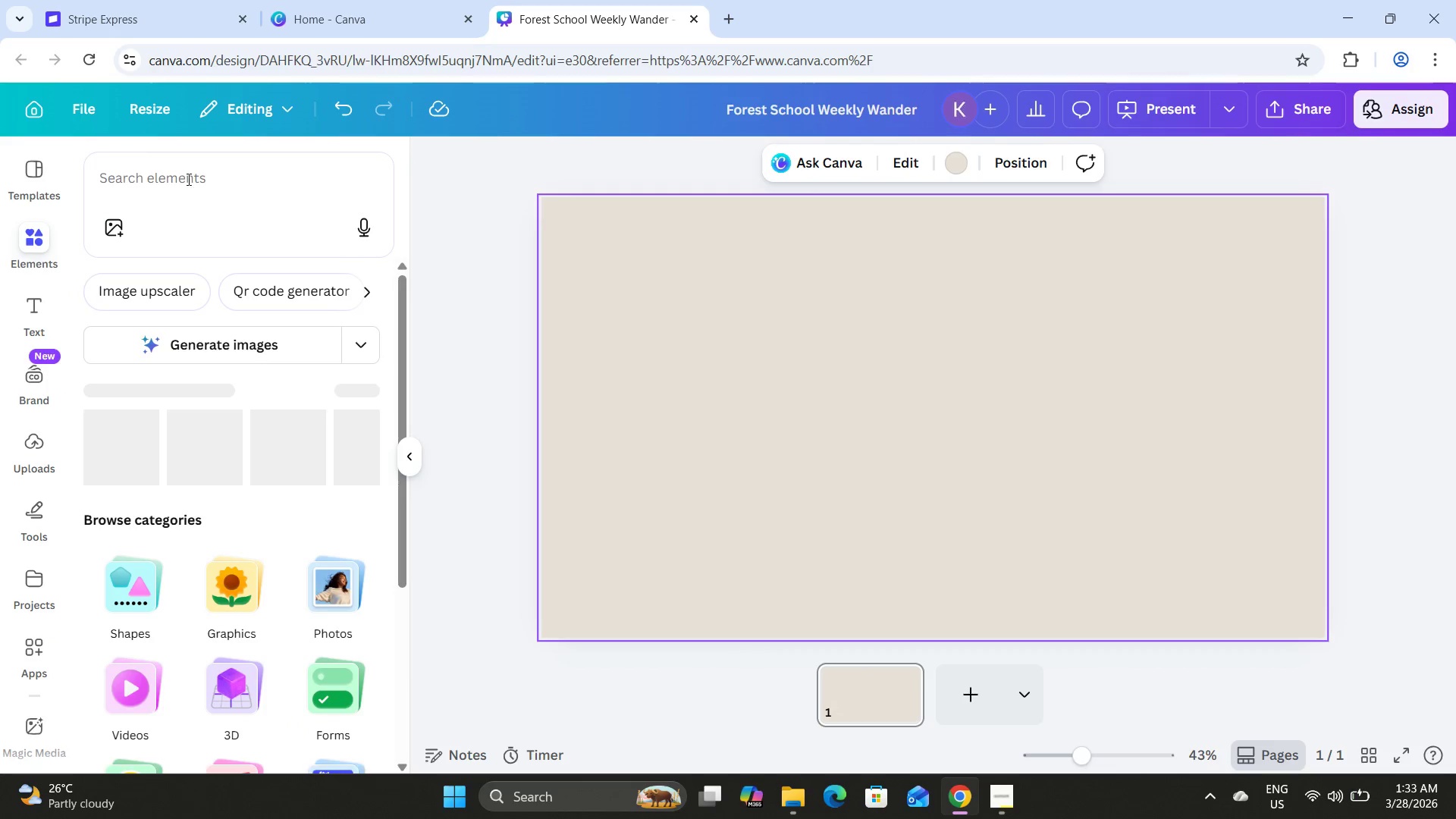 
left_click([209, 167])
 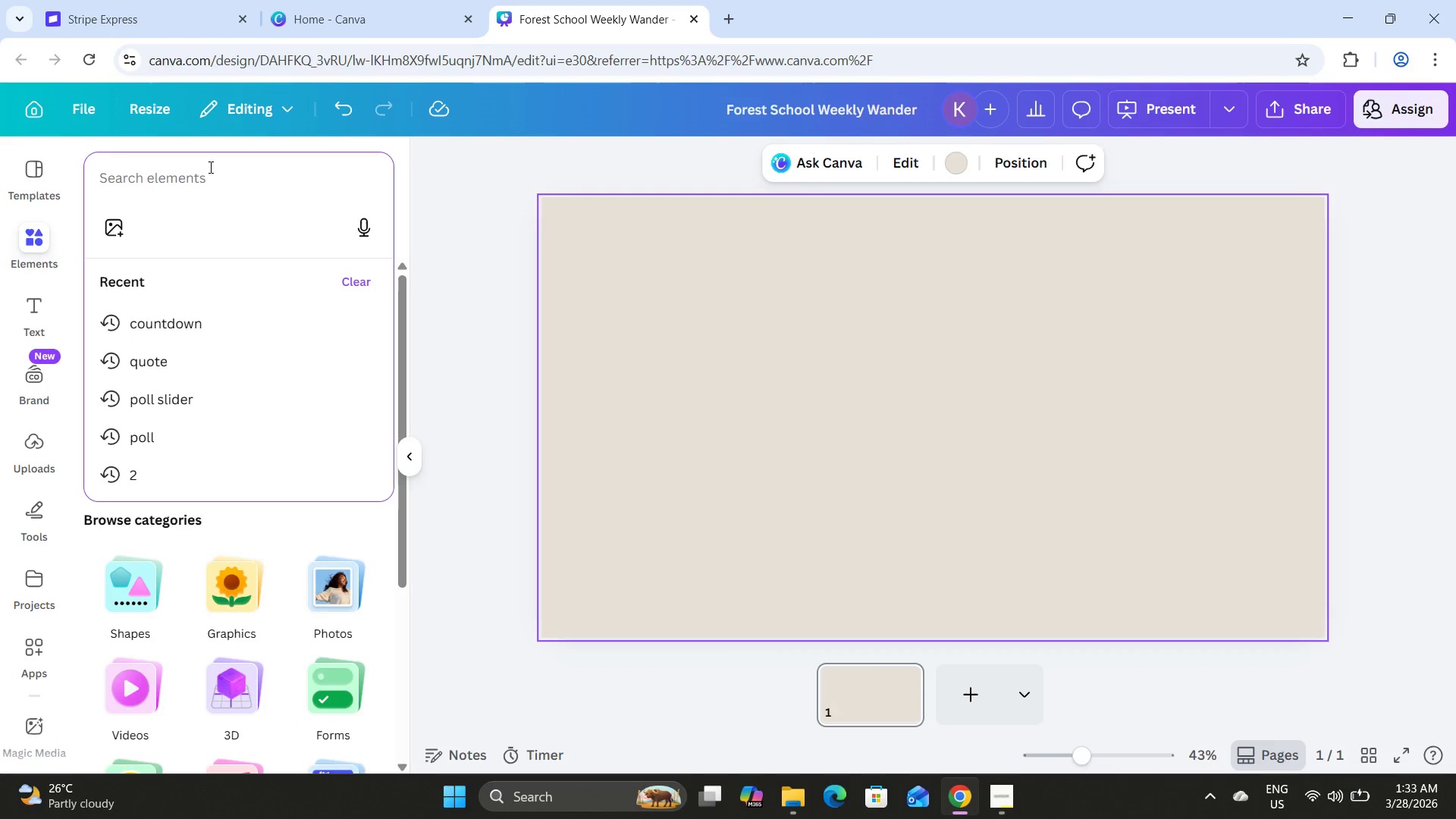 
type(forest)
 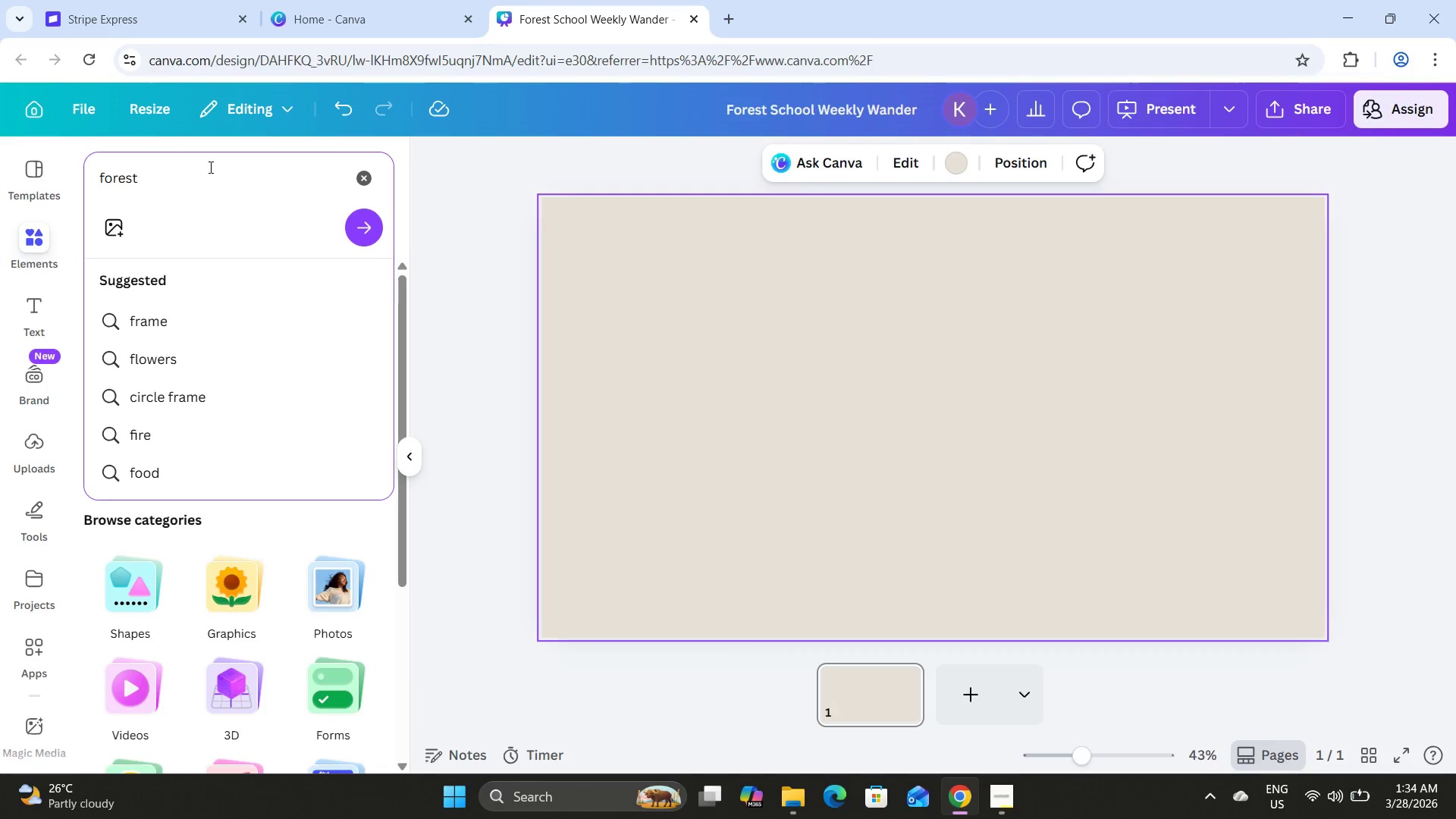 
key(Enter)
 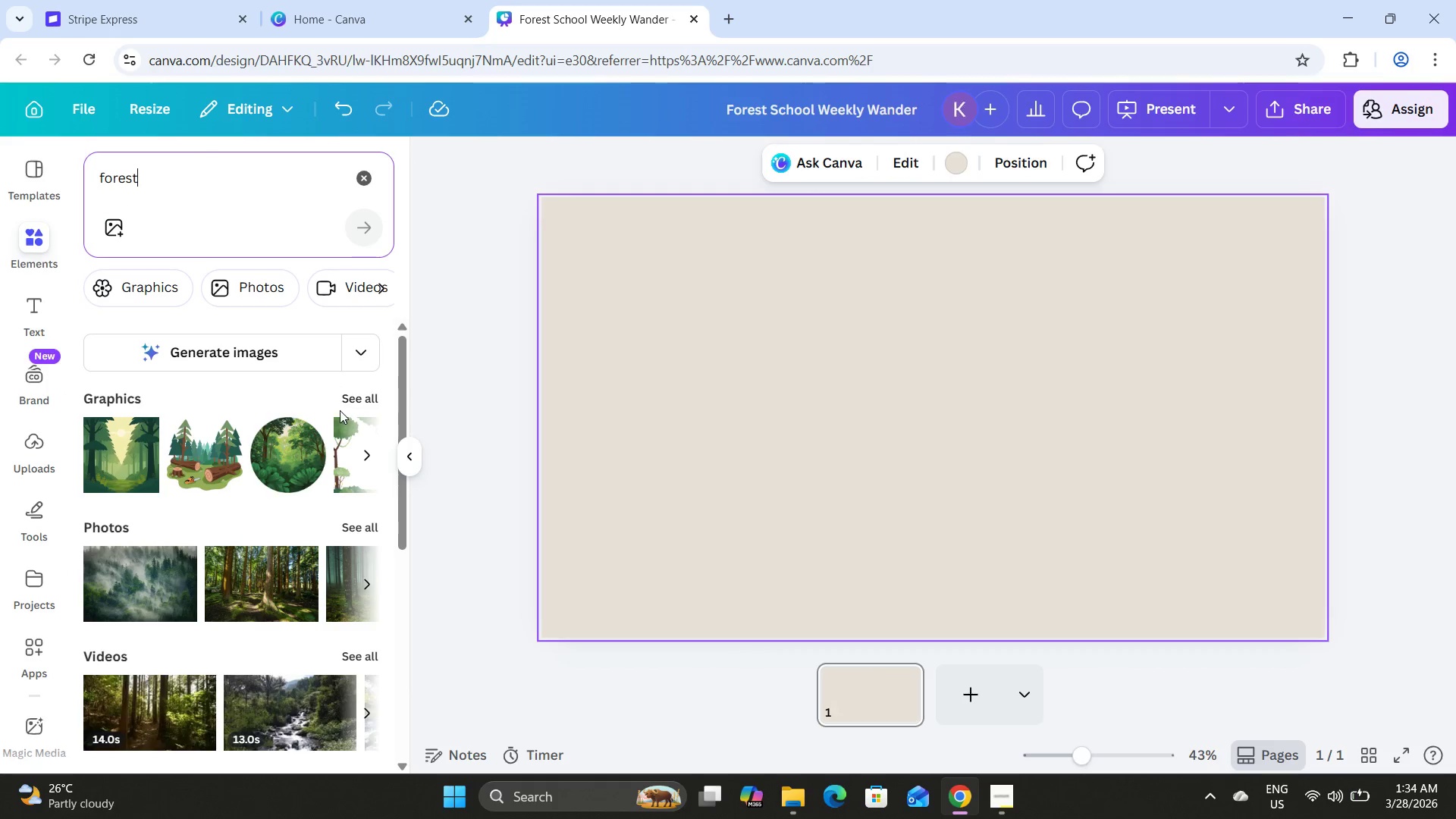 
left_click([360, 403])
 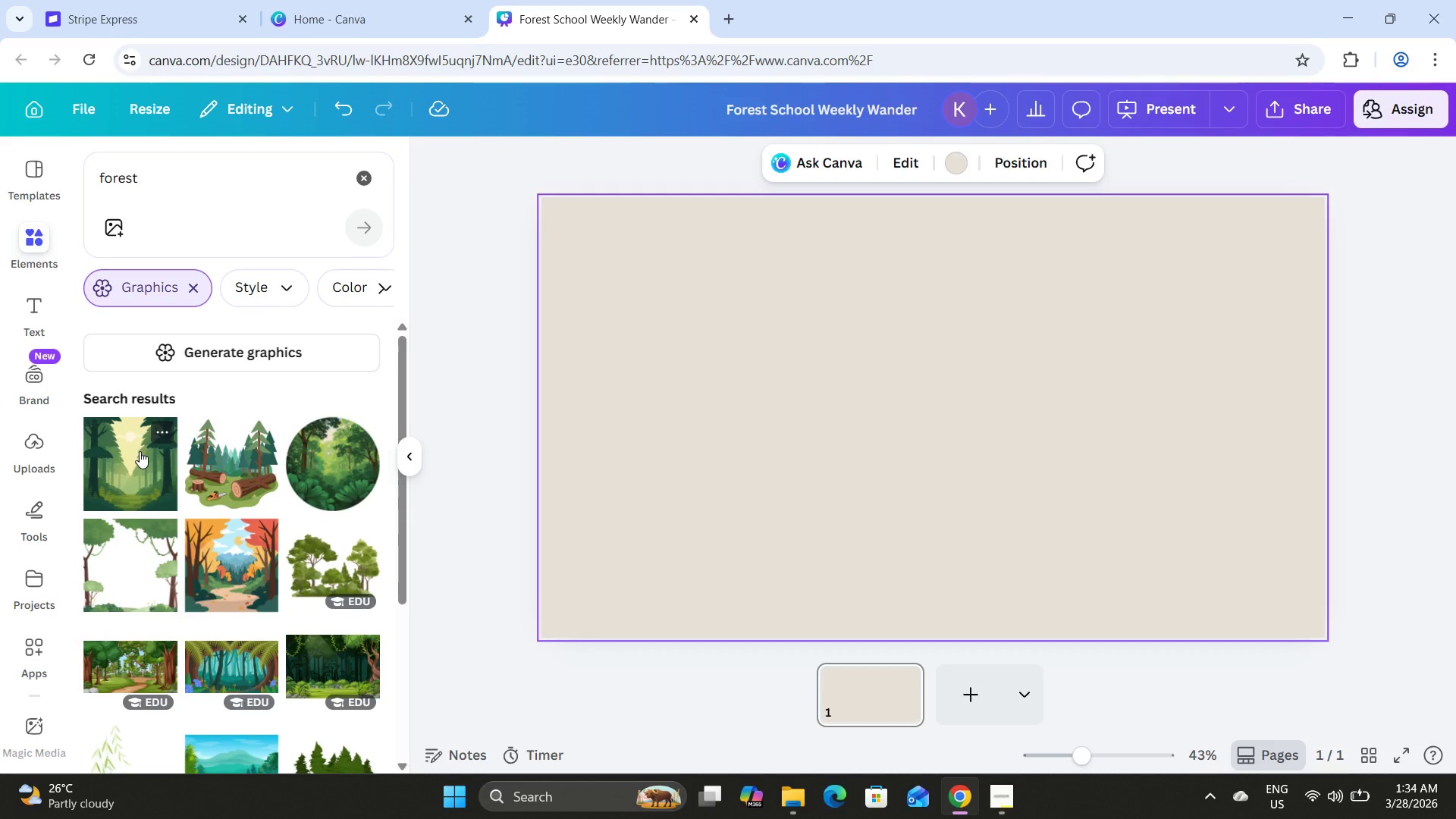 
left_click([140, 451])
 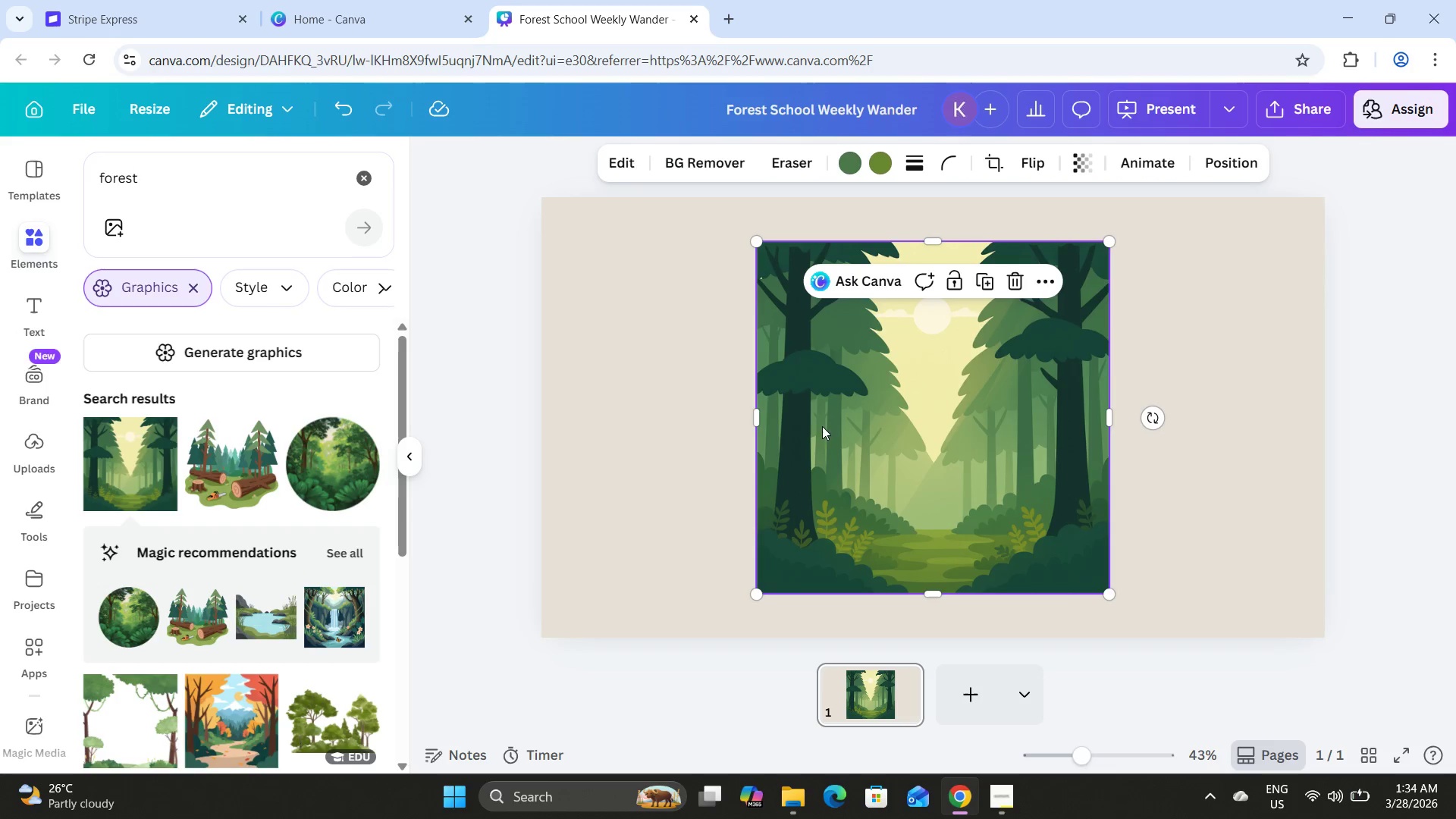 
left_click_drag(start_coordinate=[908, 431], to_coordinate=[693, 390])
 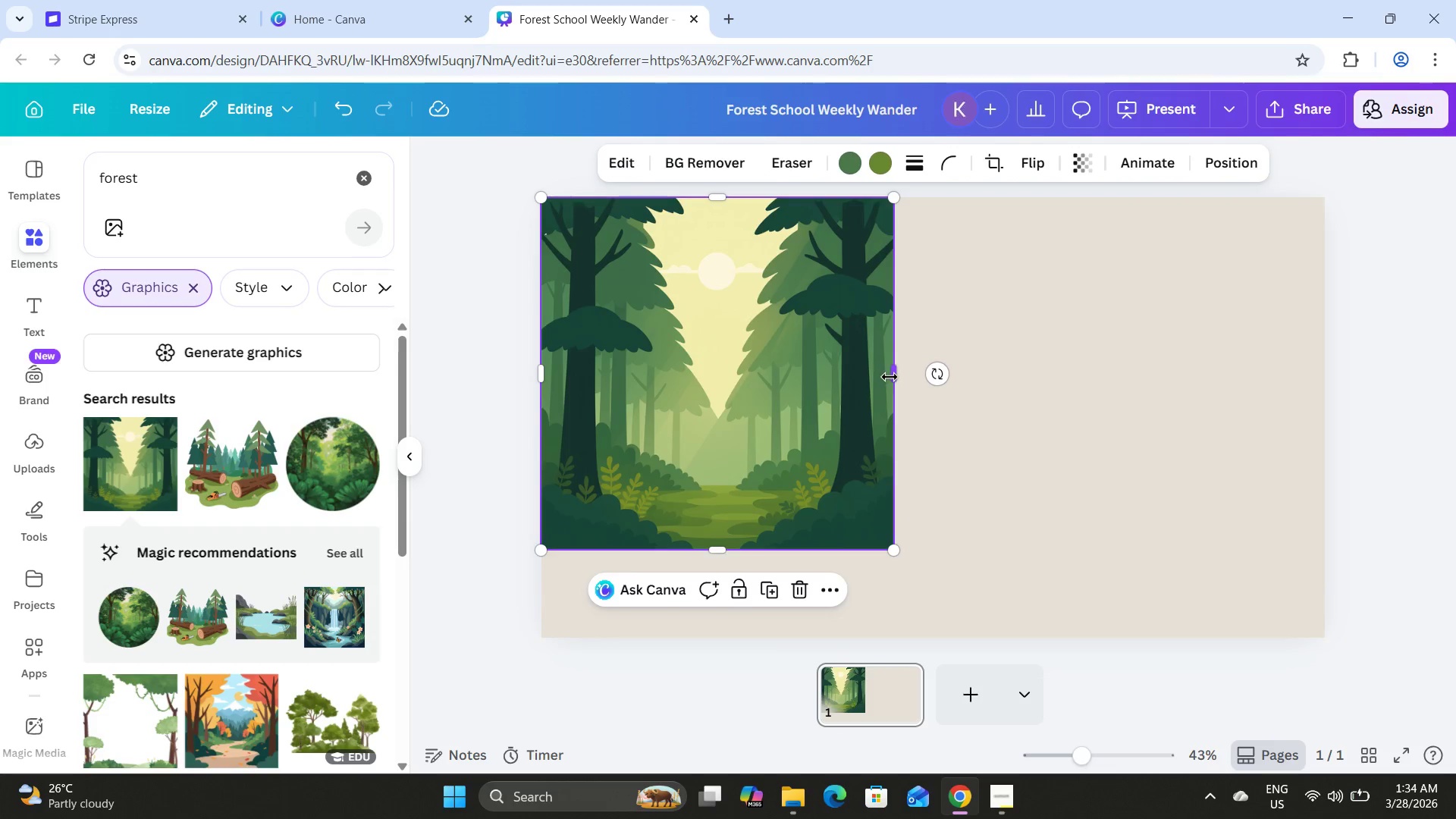 
left_click_drag(start_coordinate=[896, 378], to_coordinate=[1329, 428])
 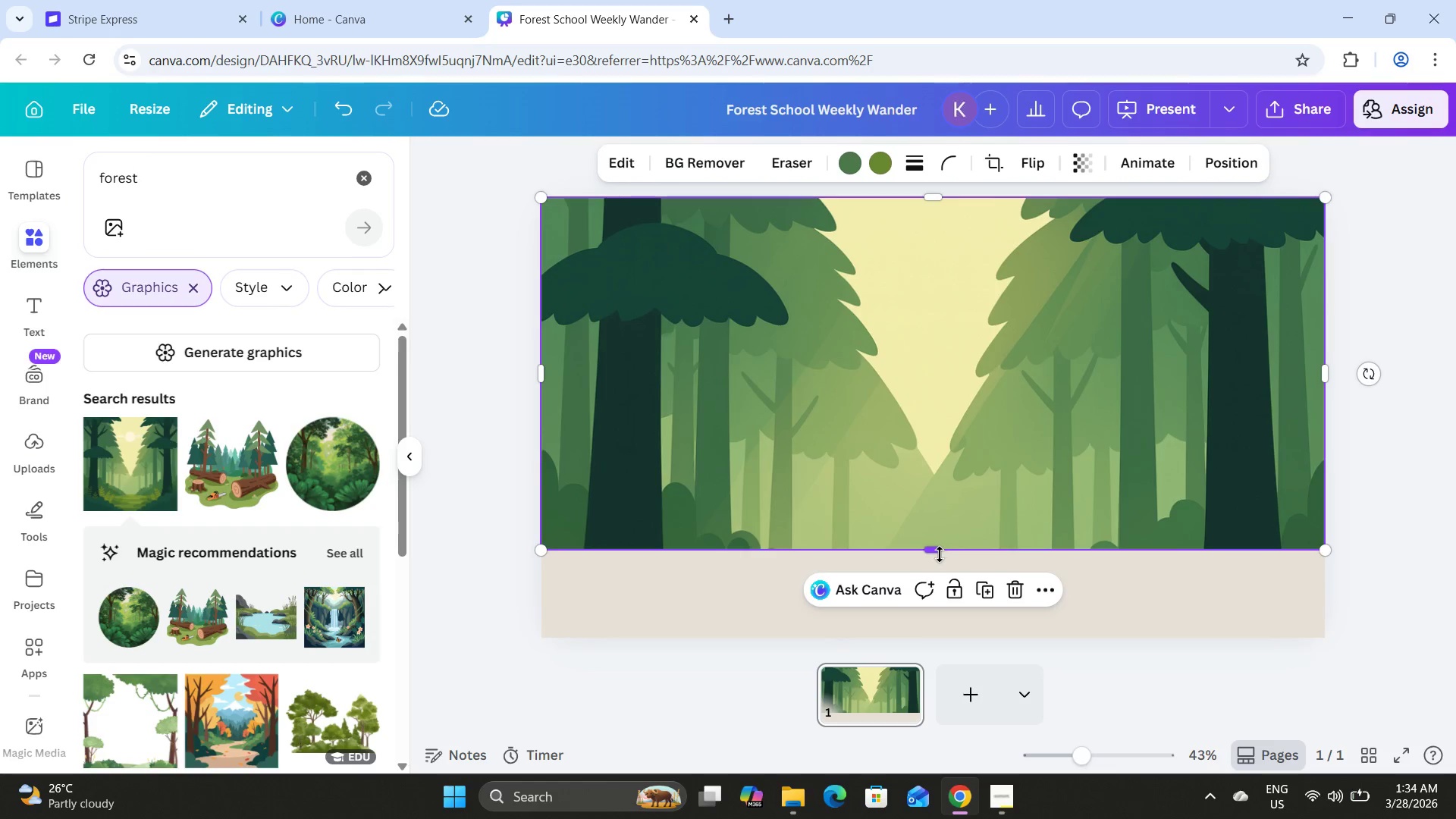 
left_click_drag(start_coordinate=[940, 554], to_coordinate=[943, 637])
 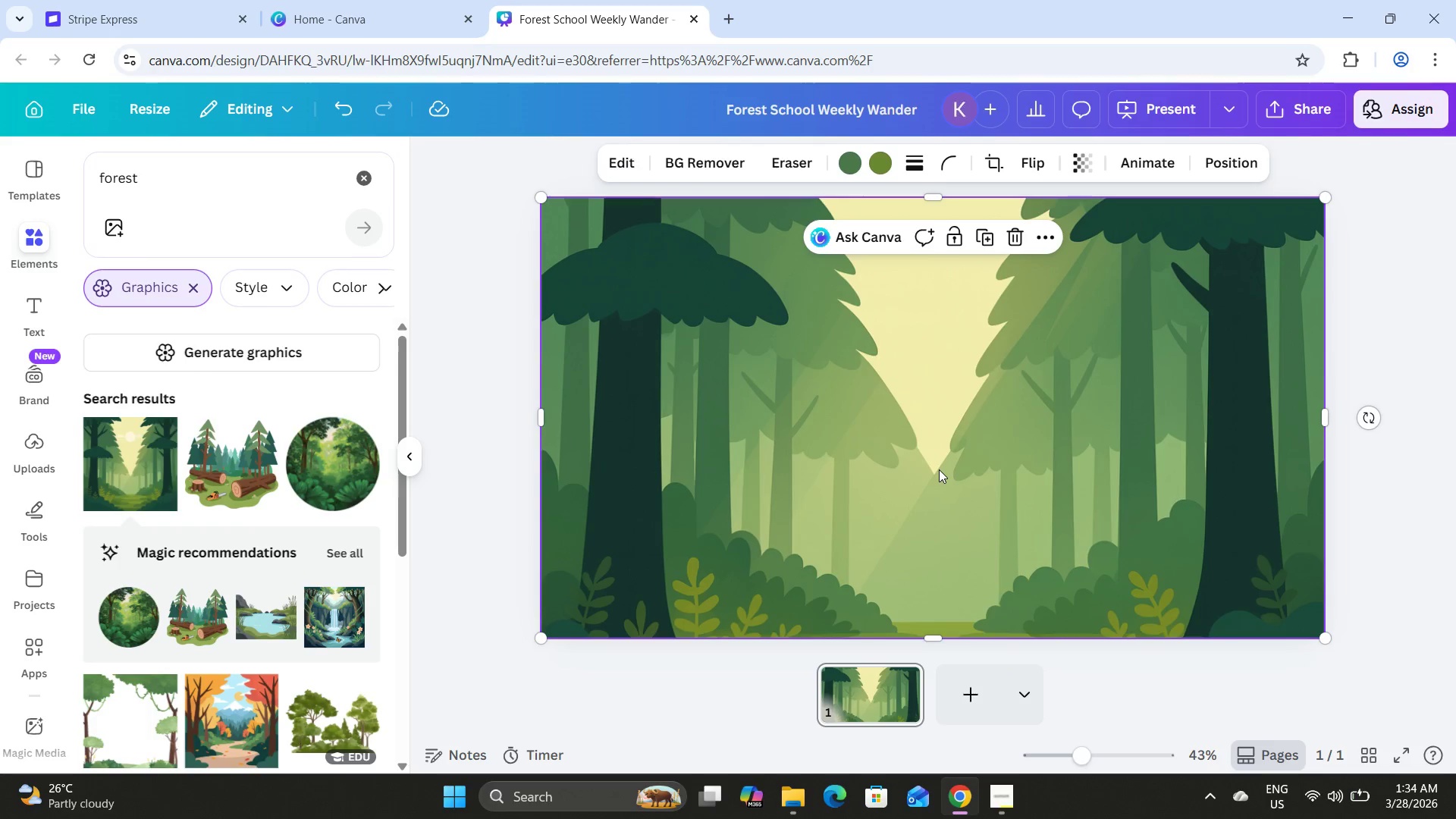 
double_click([939, 469])
 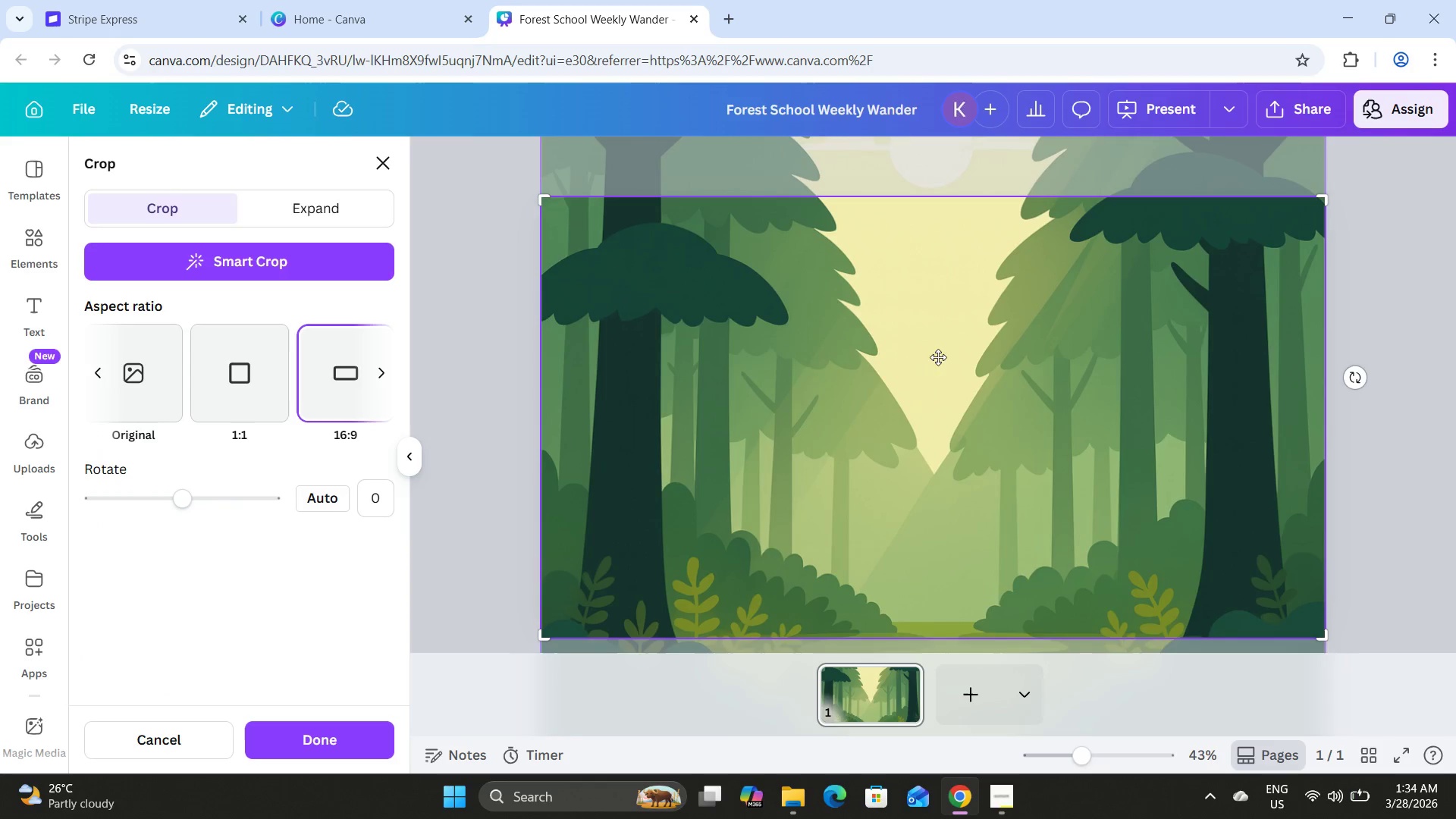 
left_click_drag(start_coordinate=[938, 356], to_coordinate=[932, 514])
 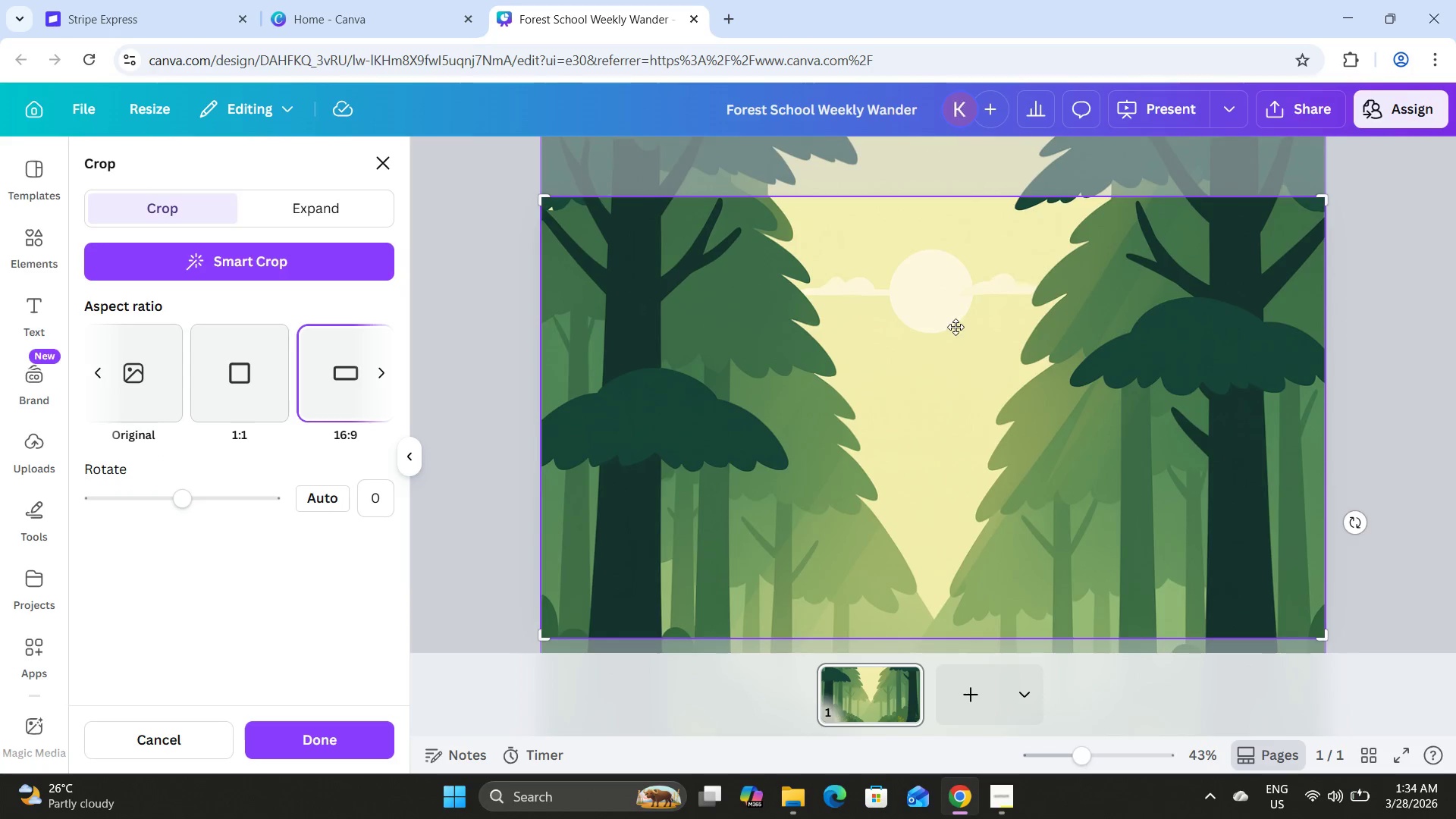 
left_click_drag(start_coordinate=[956, 327], to_coordinate=[940, 513])
 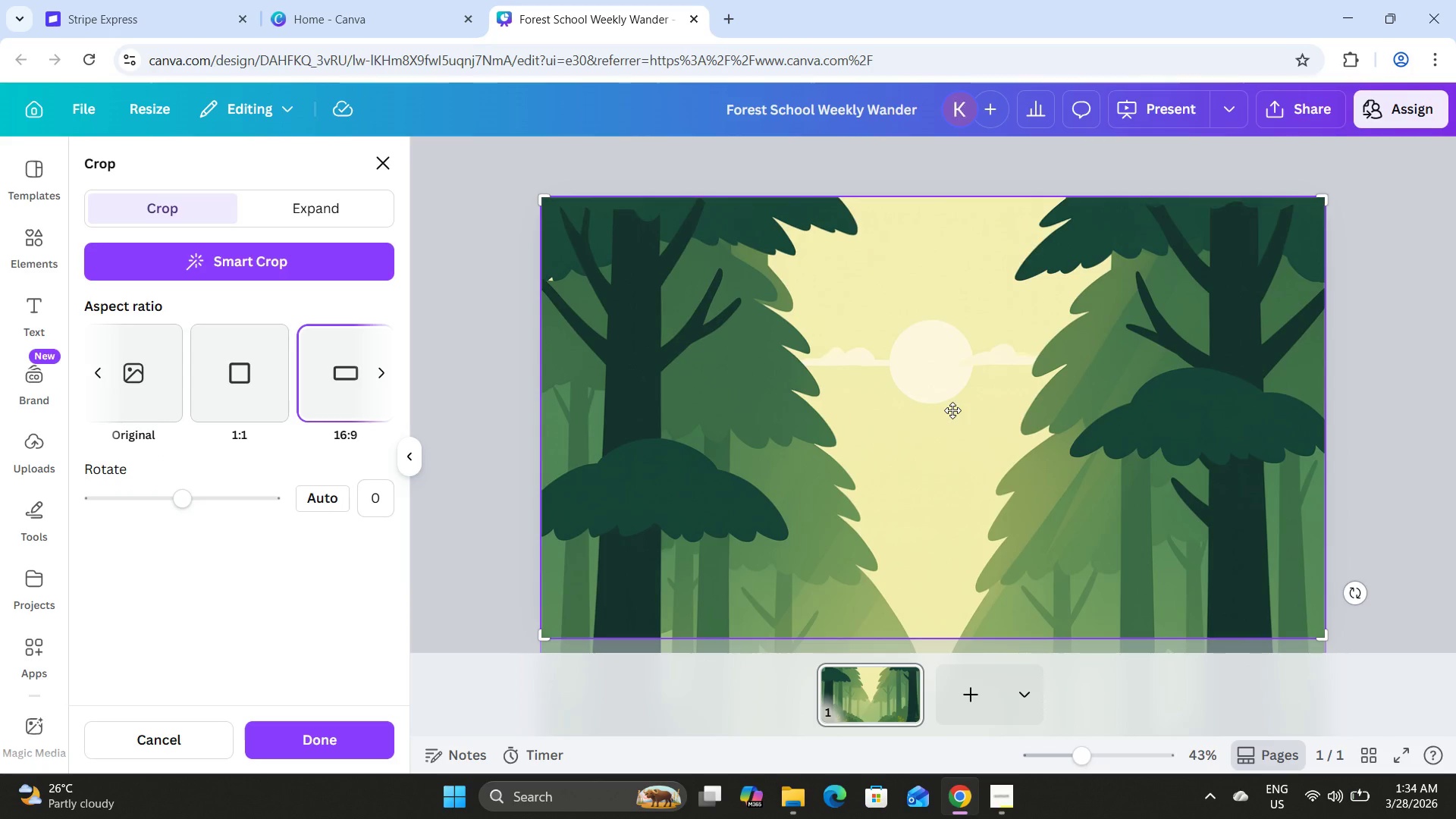 
left_click_drag(start_coordinate=[952, 482], to_coordinate=[977, 208])
 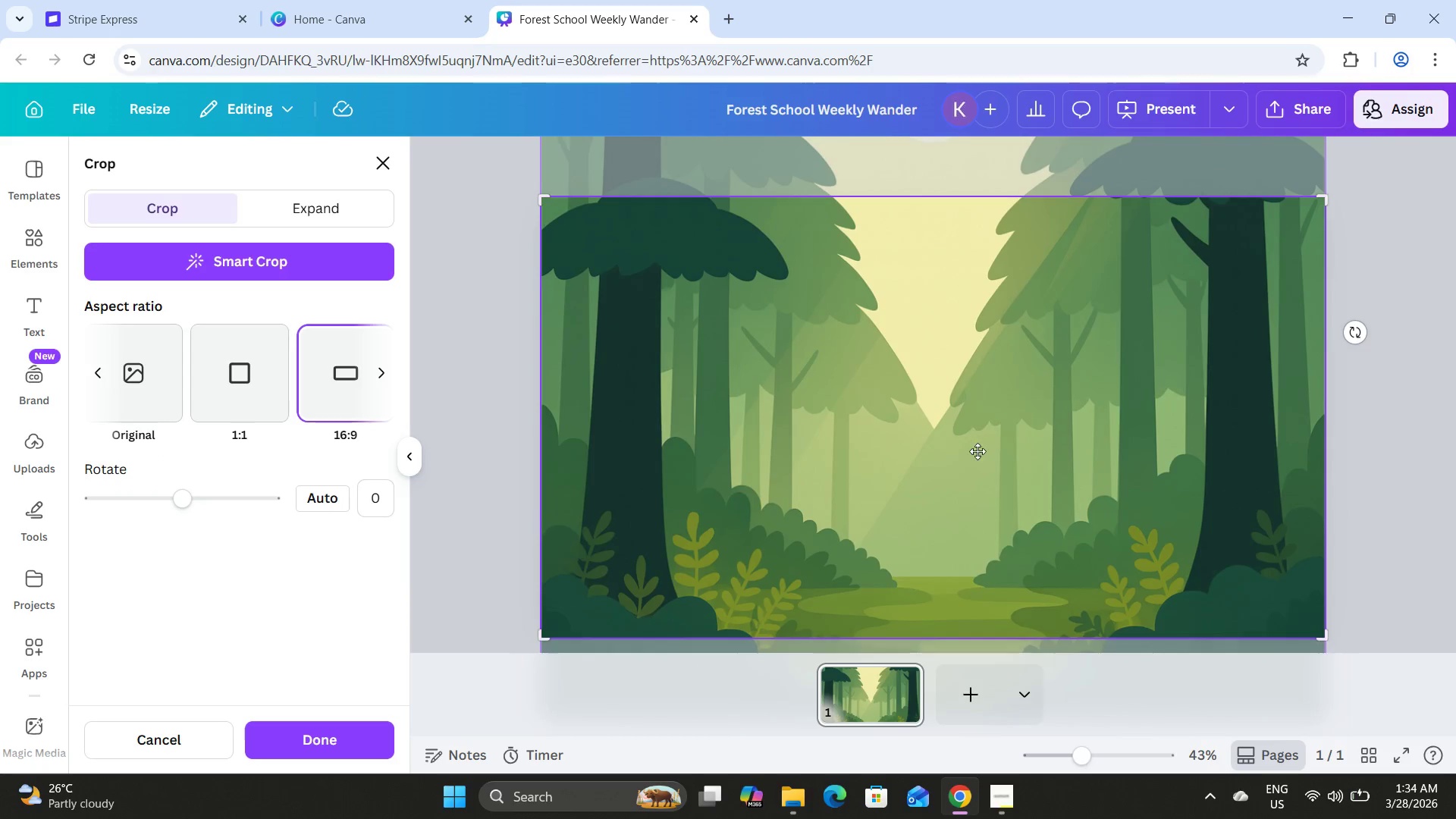 
left_click_drag(start_coordinate=[977, 451], to_coordinate=[989, 296])
 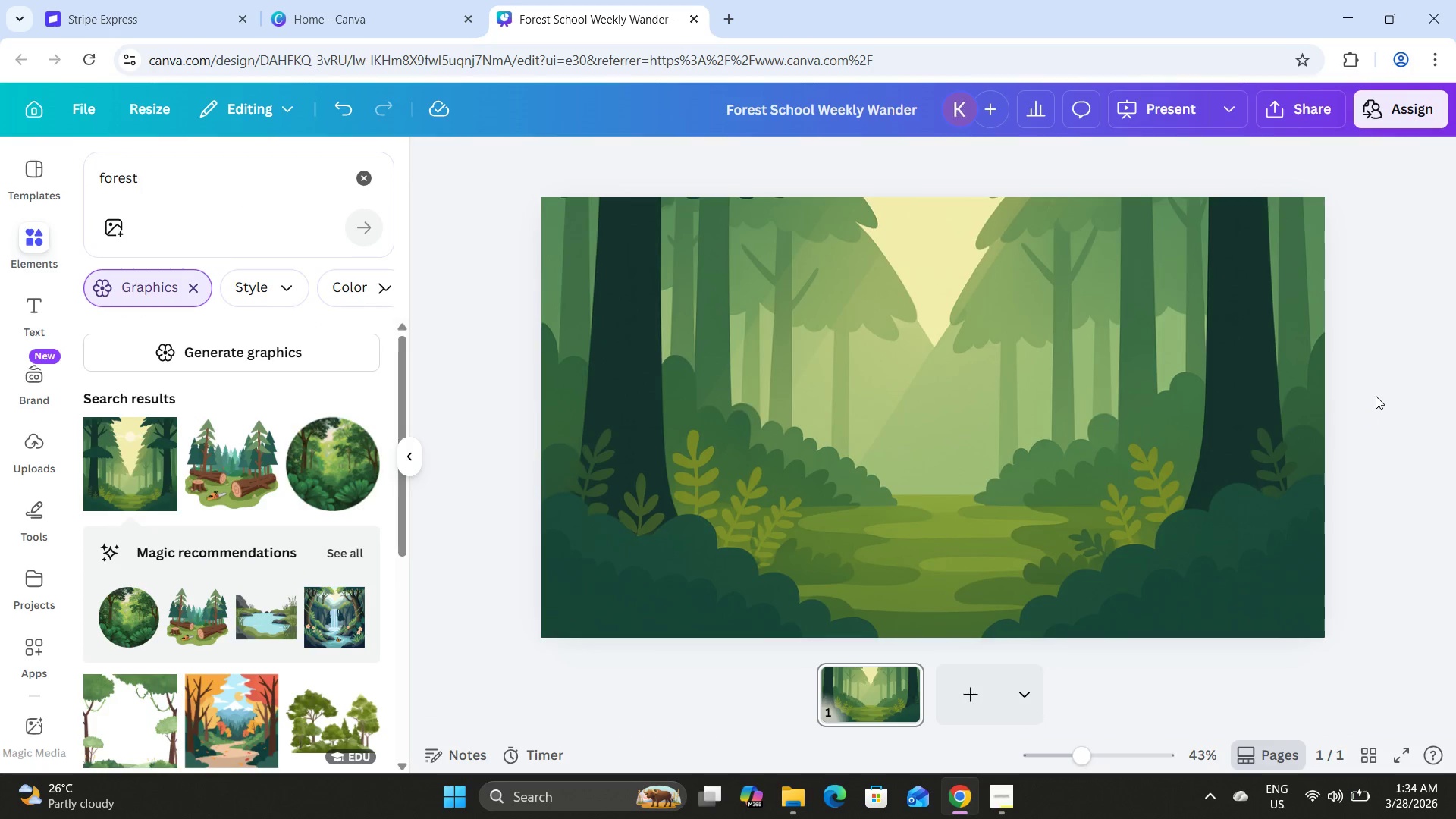 
left_click([1111, 395])
 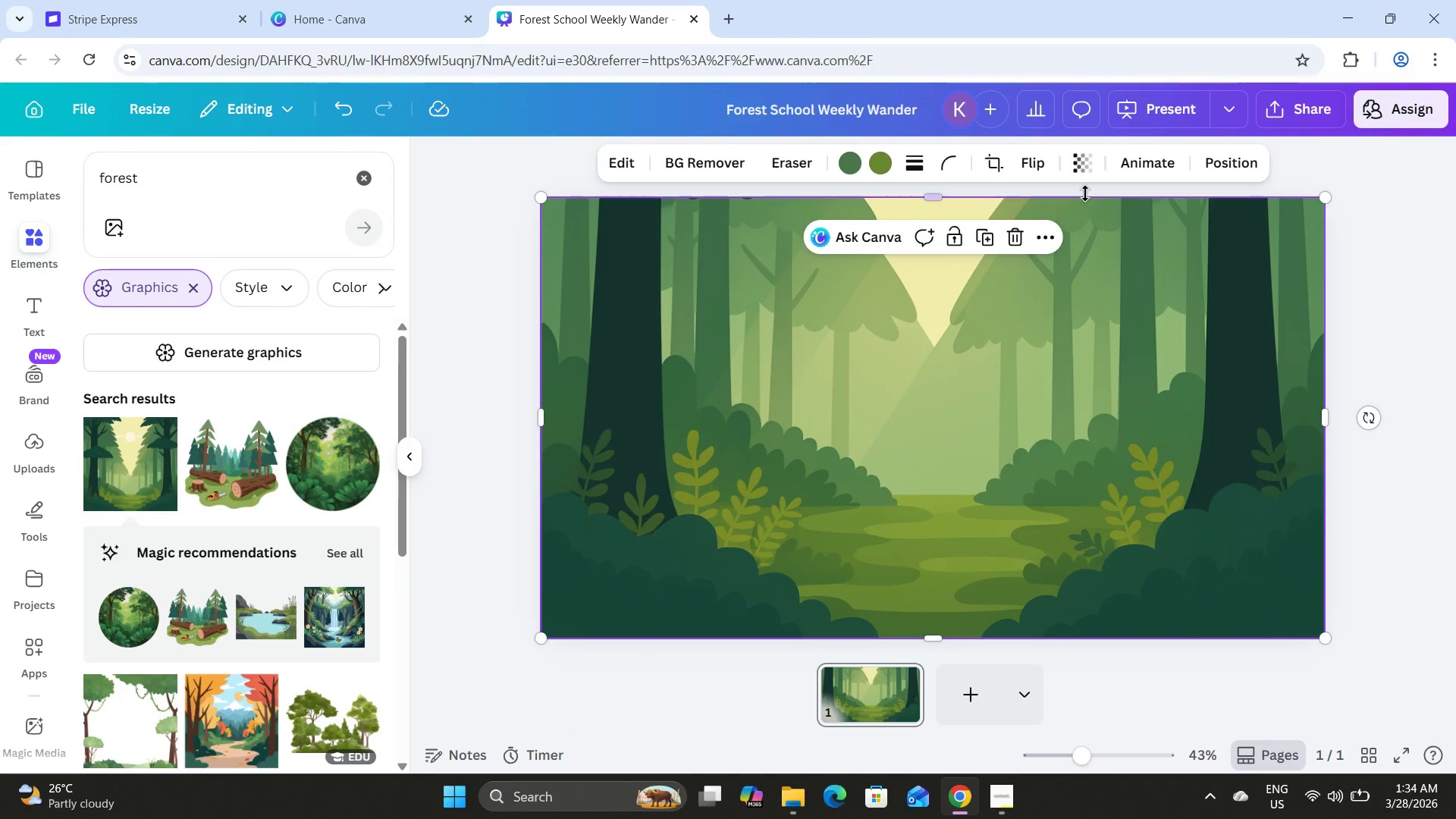 
left_click([1085, 158])
 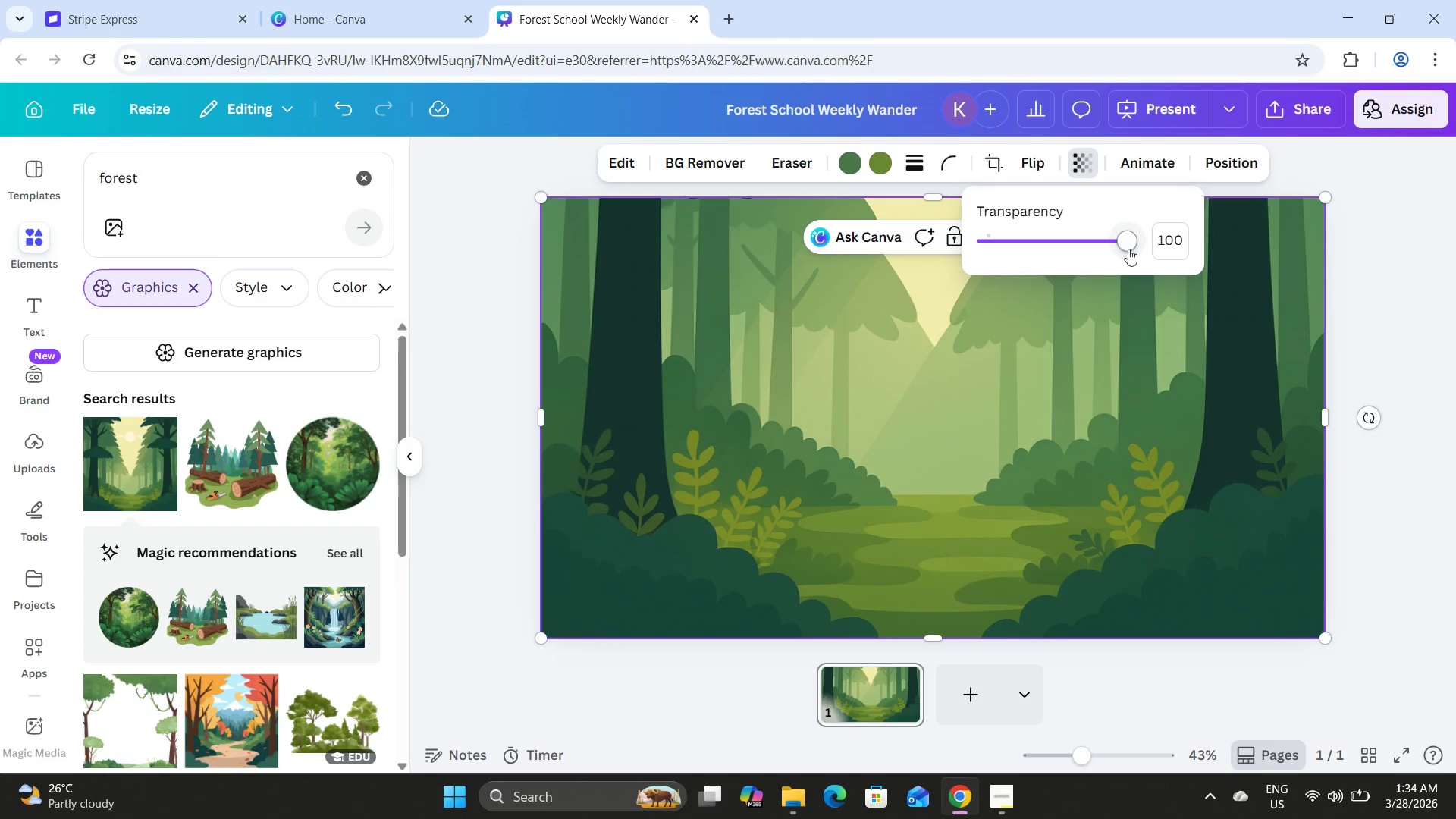 
left_click_drag(start_coordinate=[1126, 243], to_coordinate=[1103, 249])
 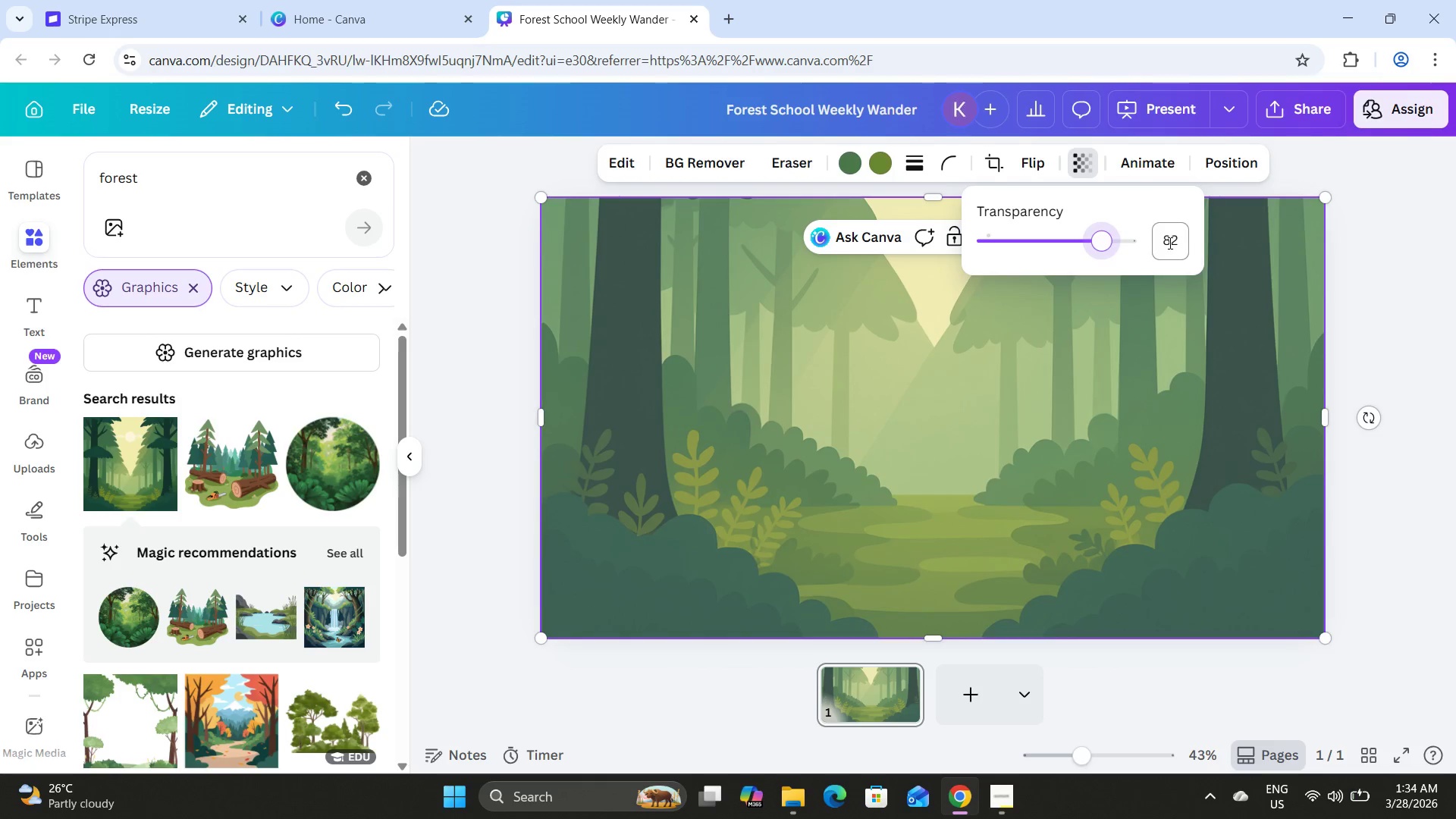 
left_click([1169, 243])
 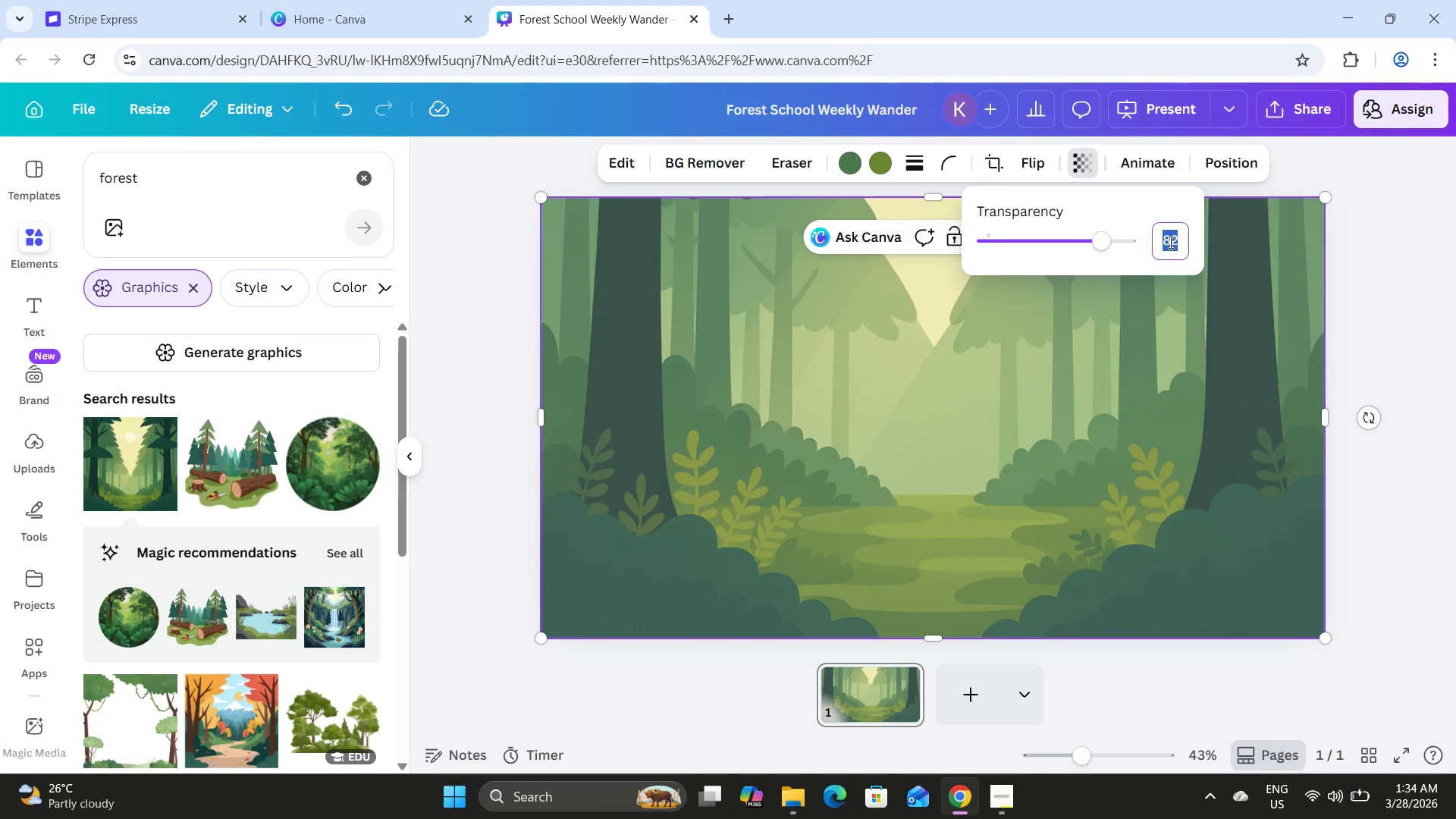 
key(Numpad8)
 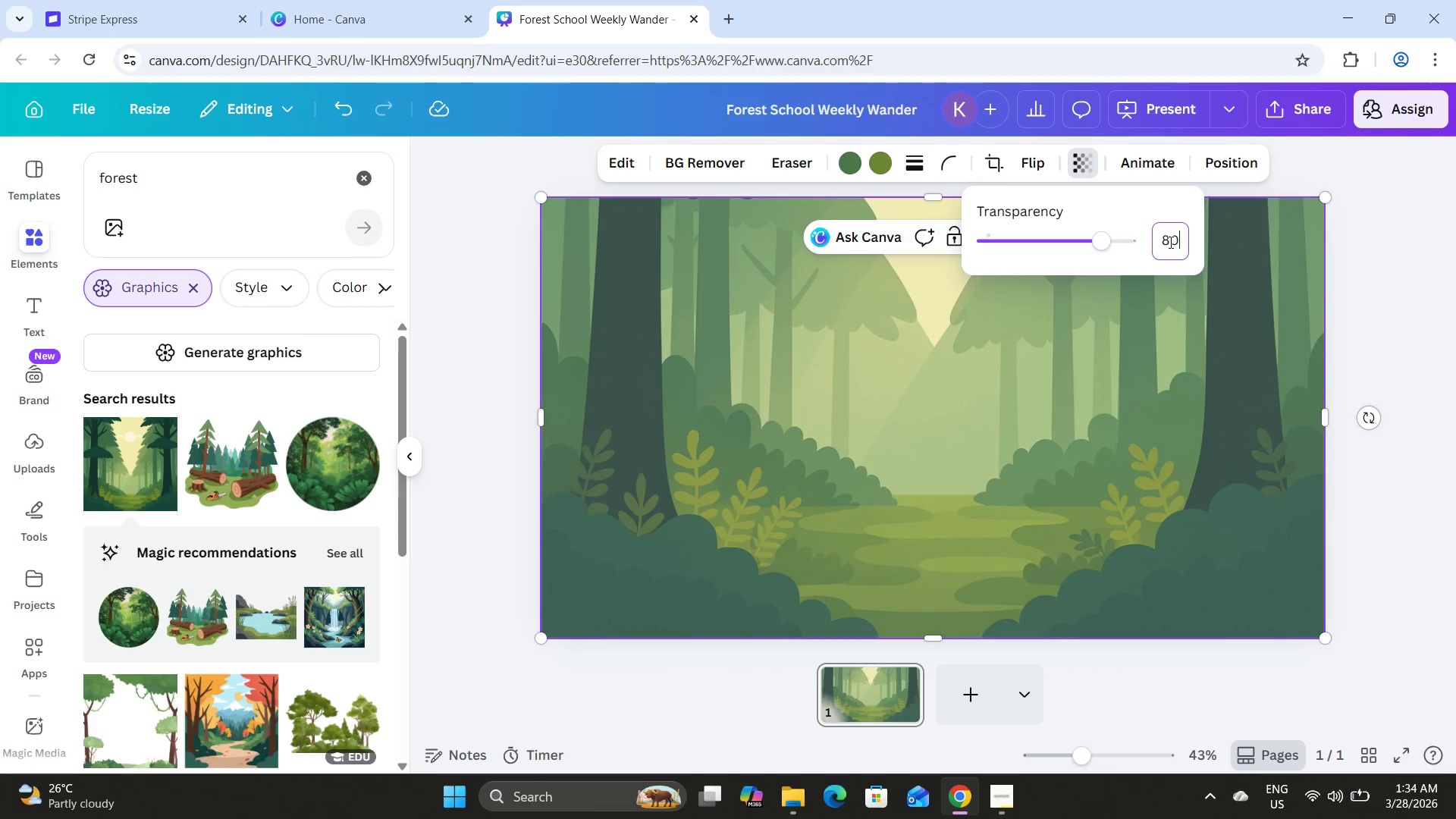 
key(Numpad0)
 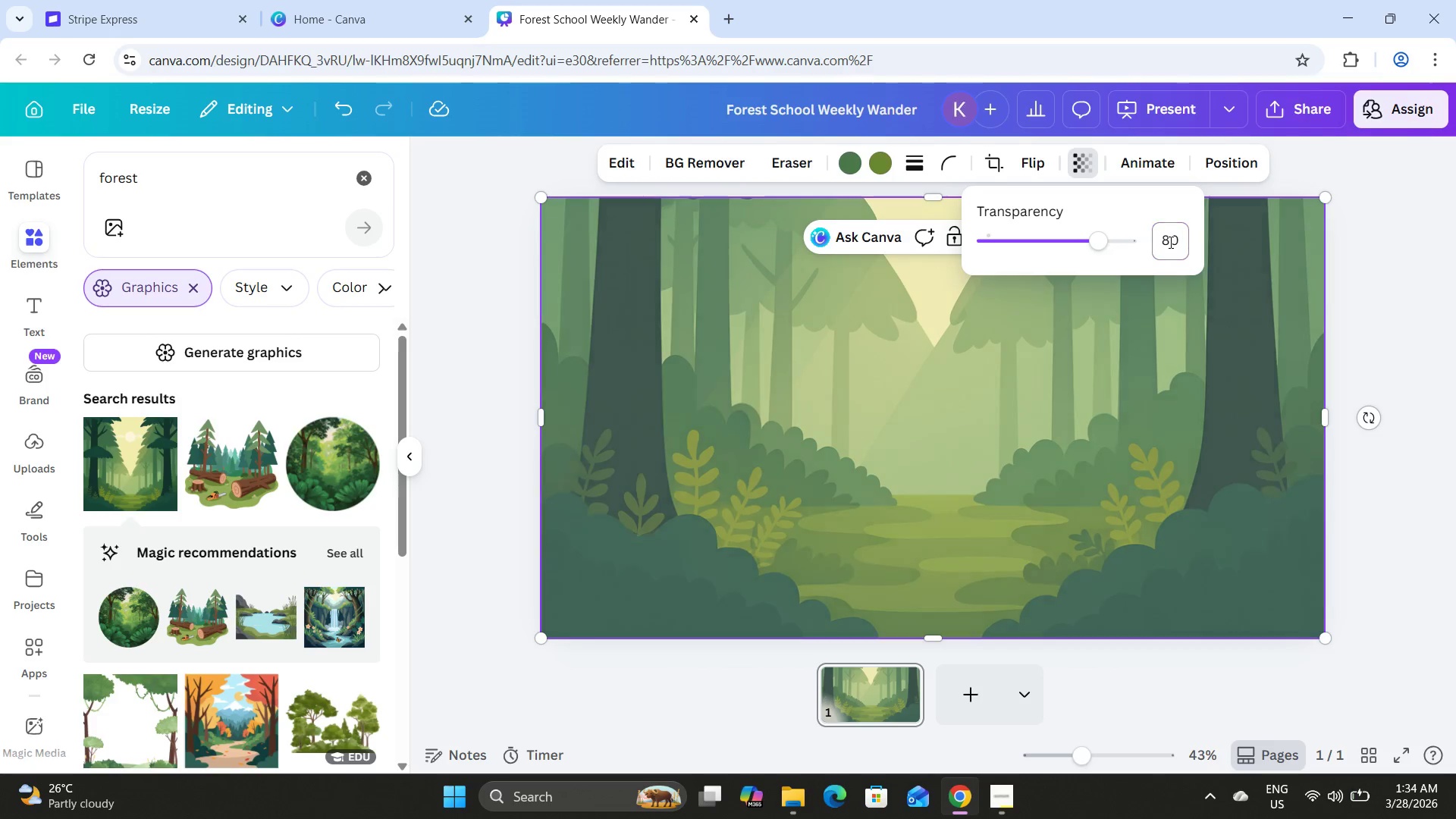 
key(NumpadEnter)
 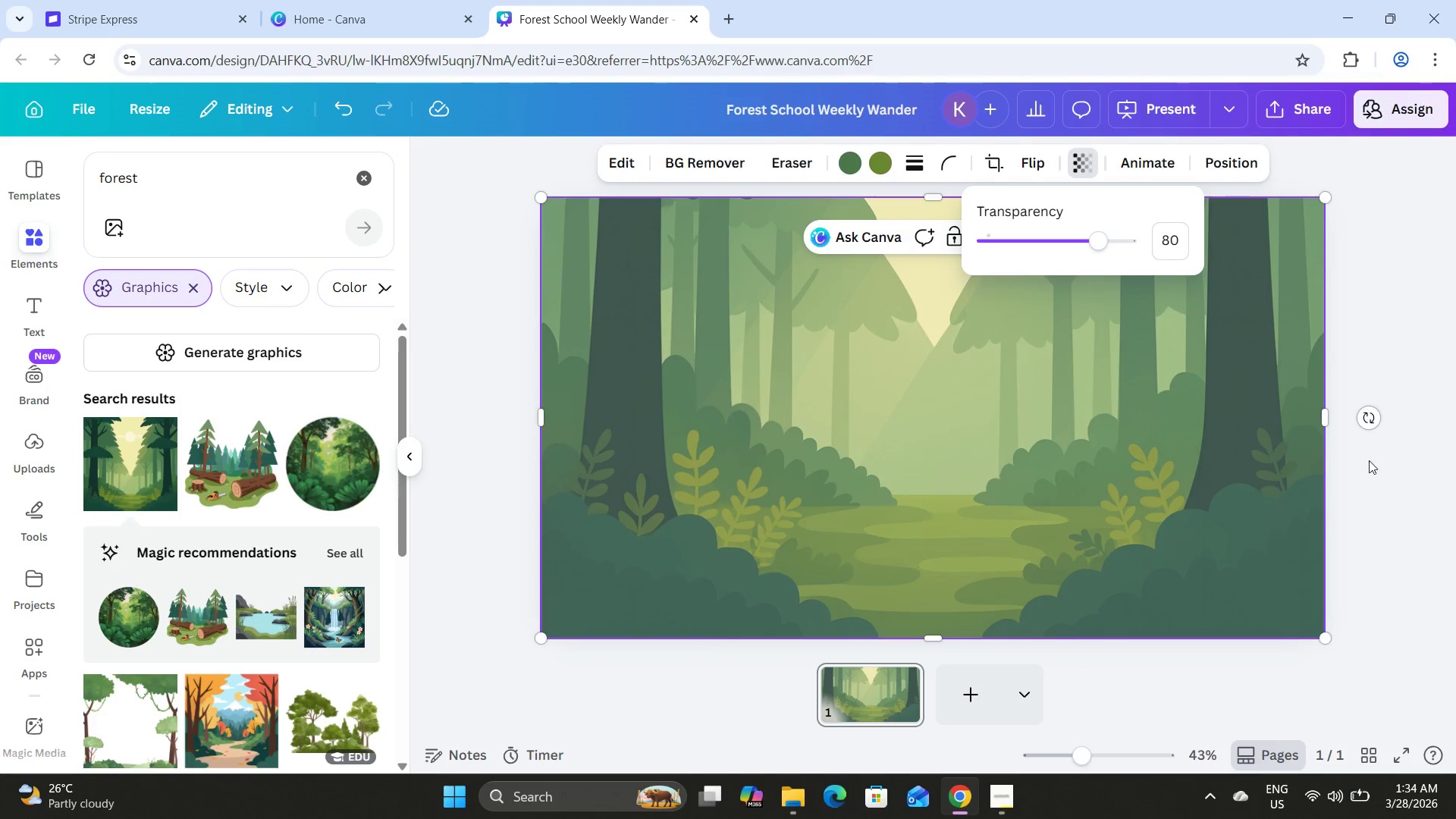 
left_click([1376, 509])
 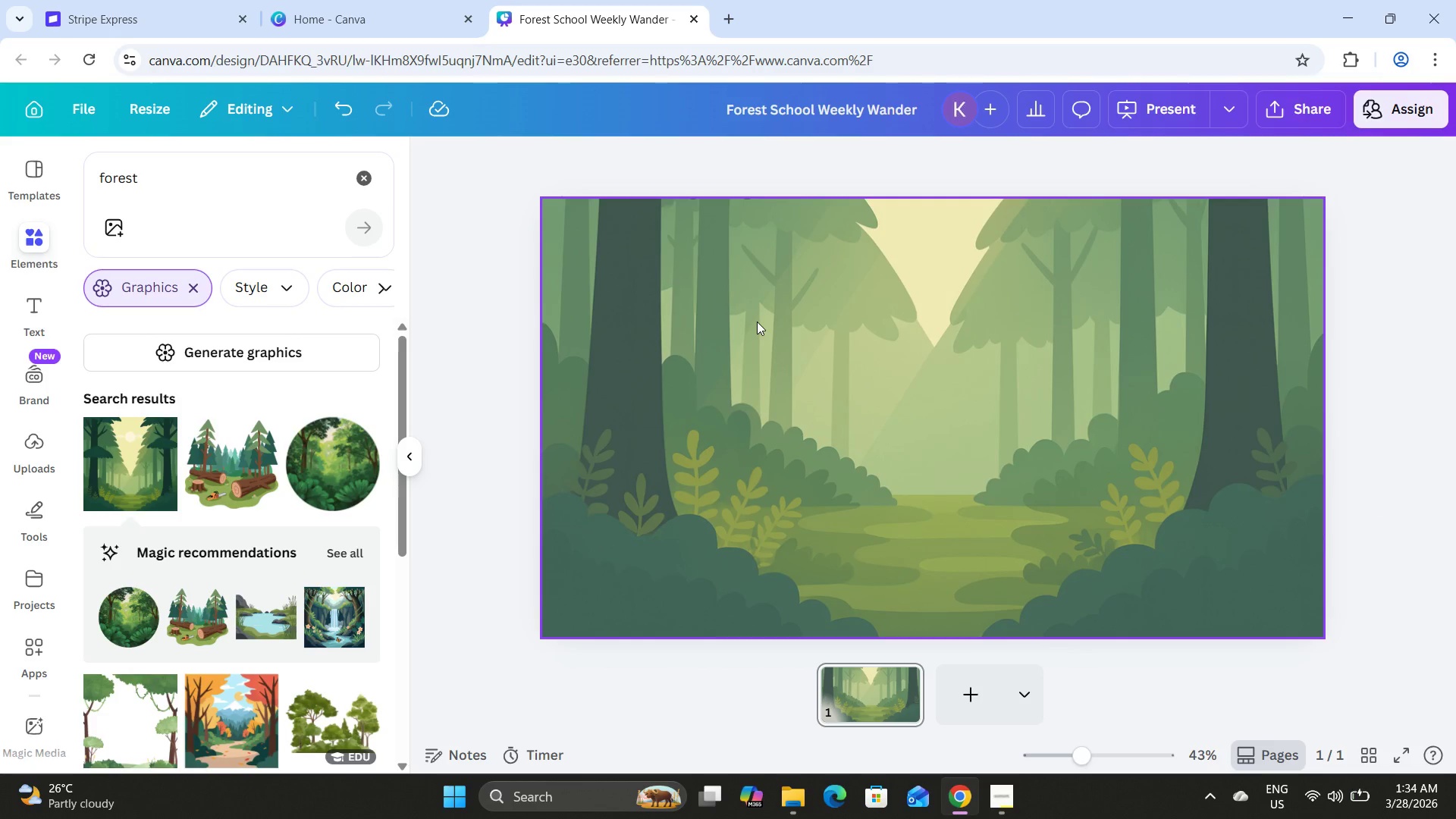 
left_click([757, 300])
 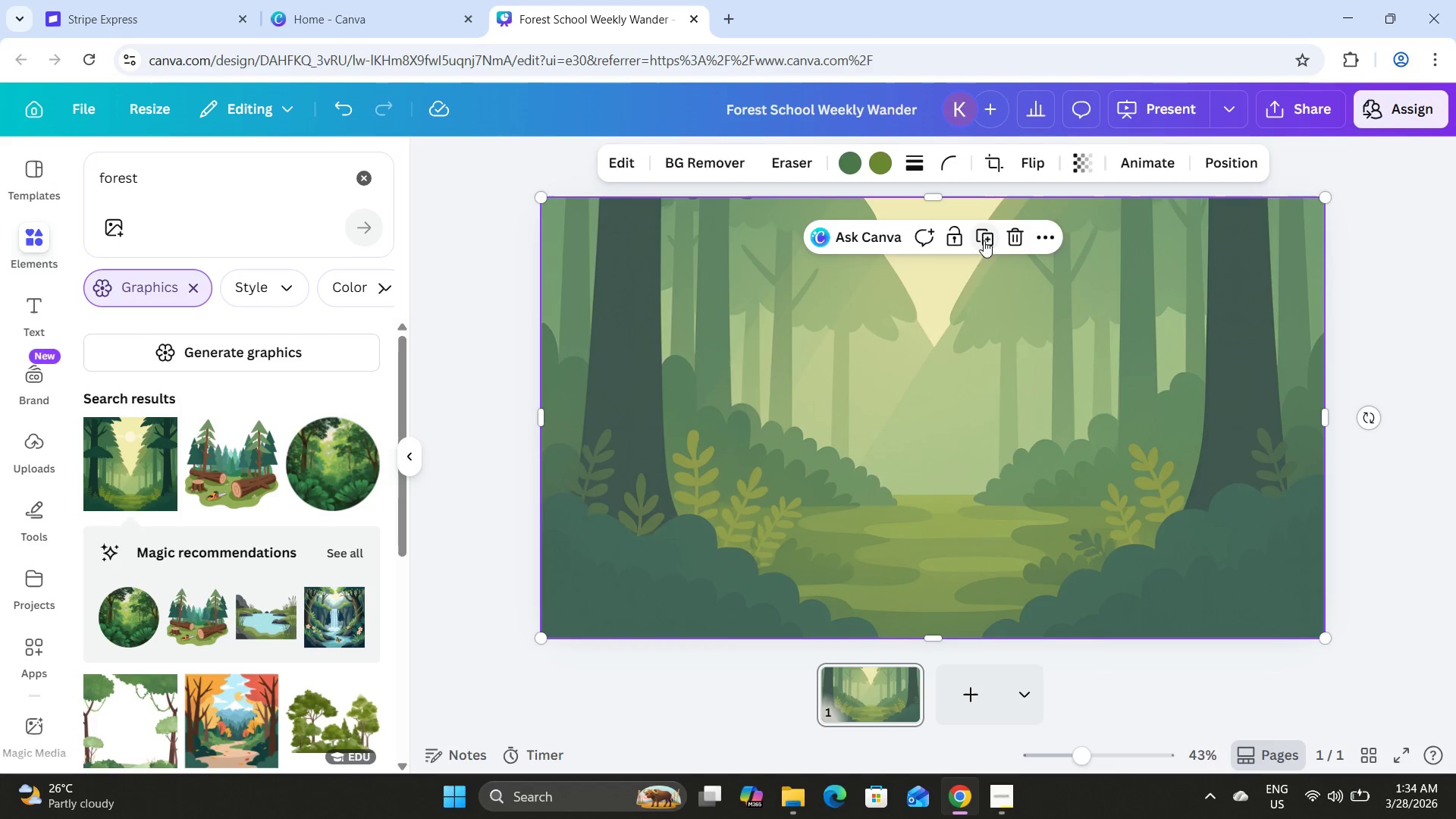 
left_click([952, 239])
 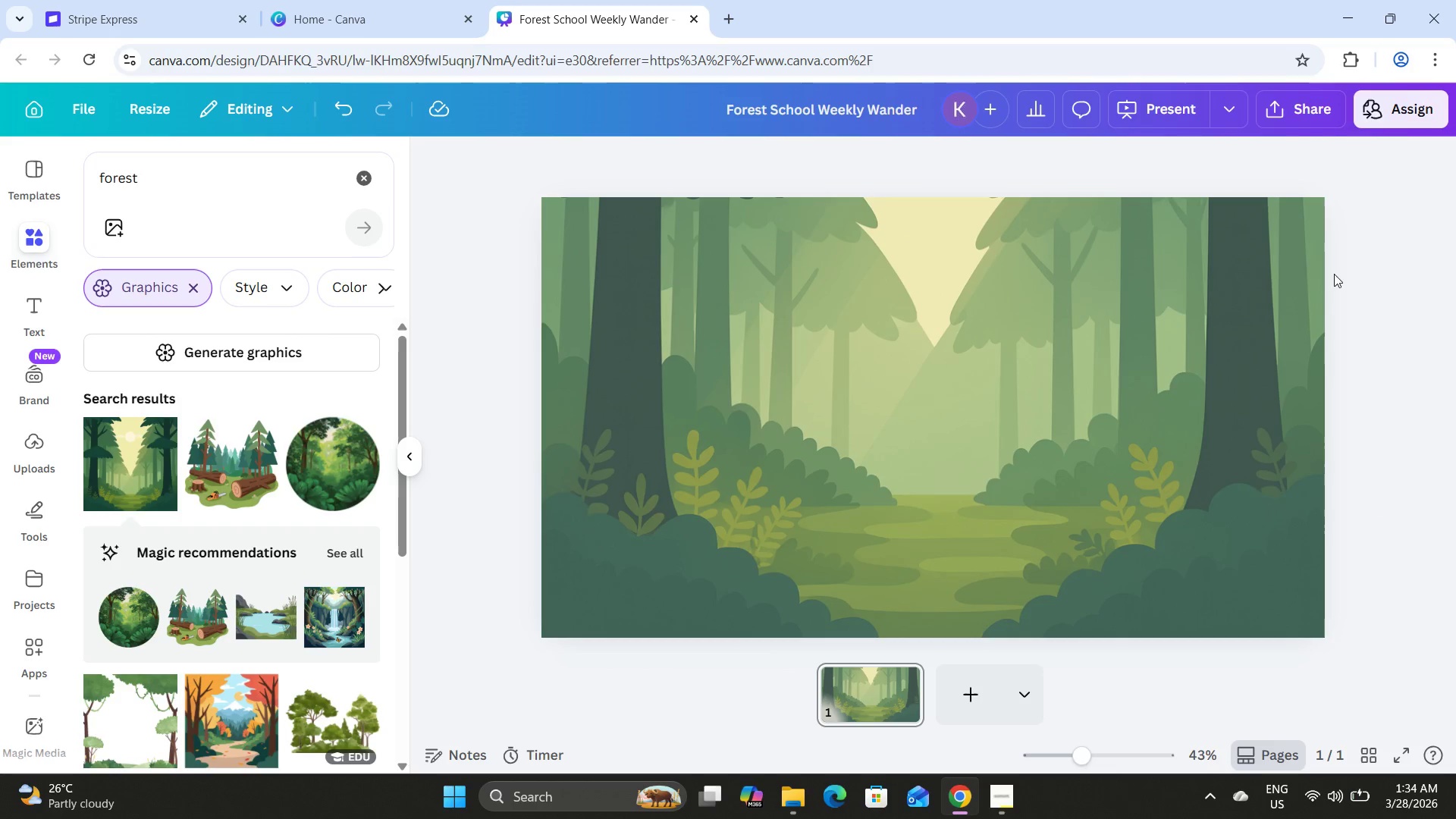 
double_click([1334, 274])
 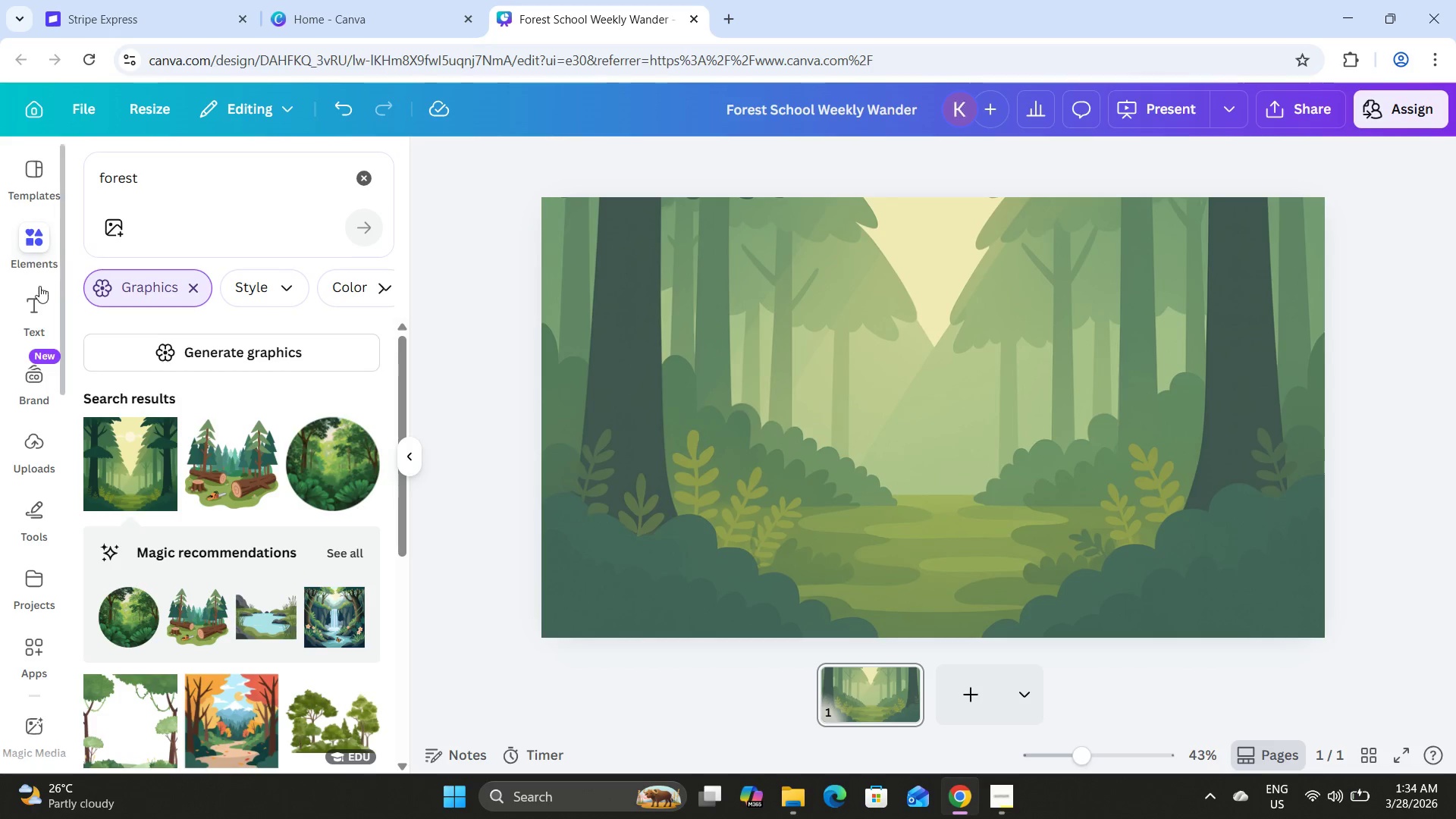 
left_click([36, 303])
 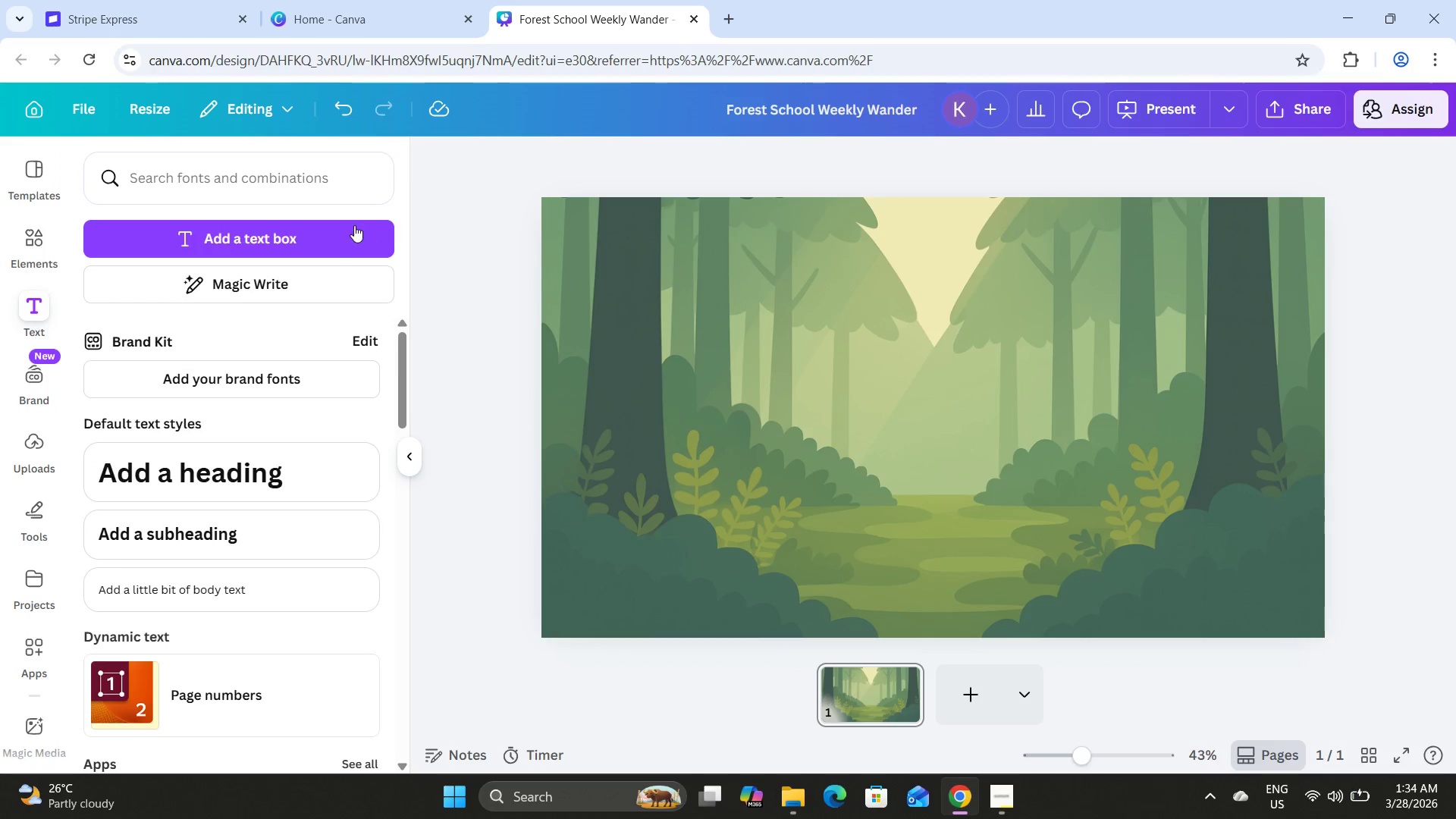 
left_click([306, 240])
 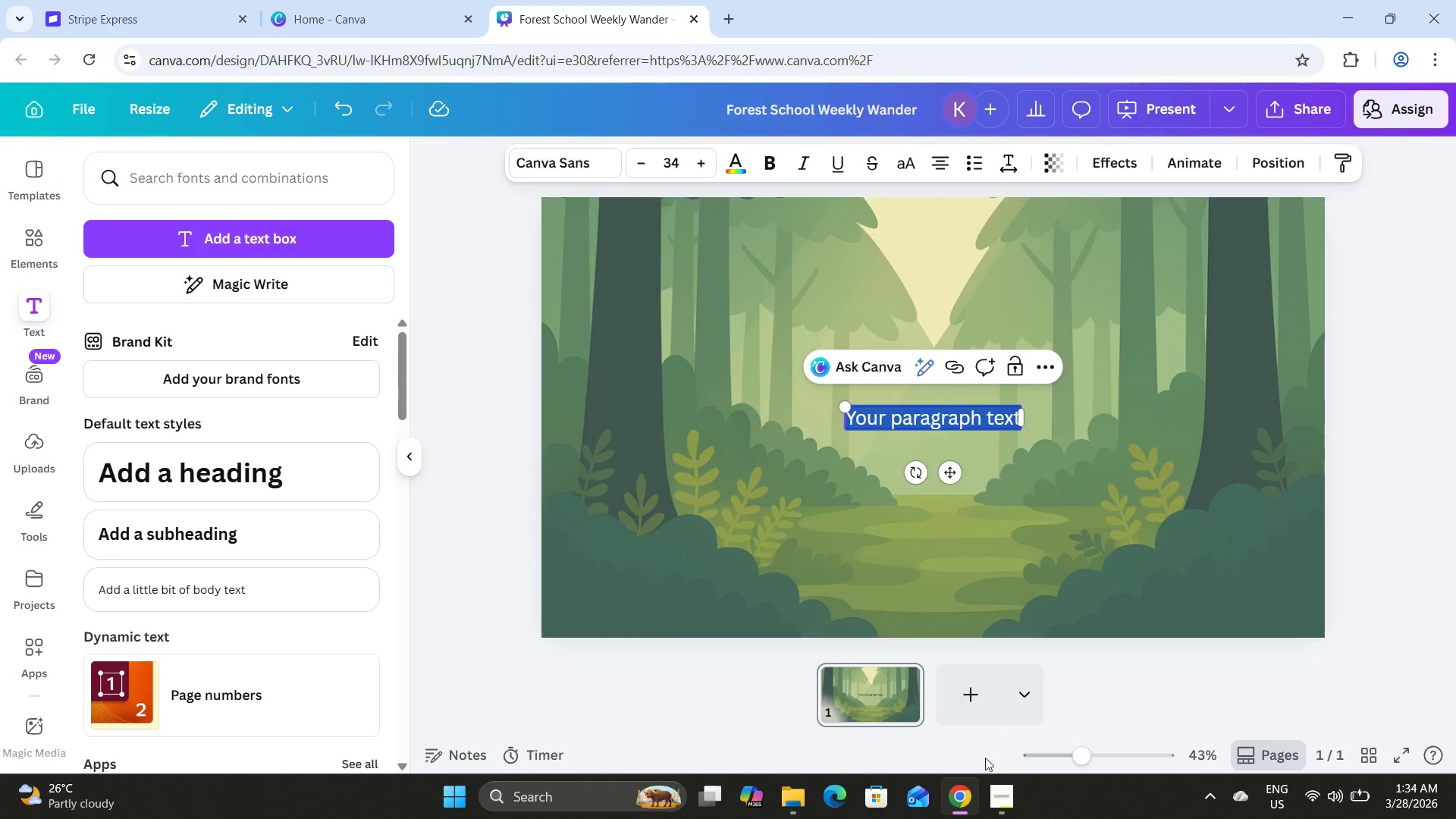 
left_click([992, 788])